 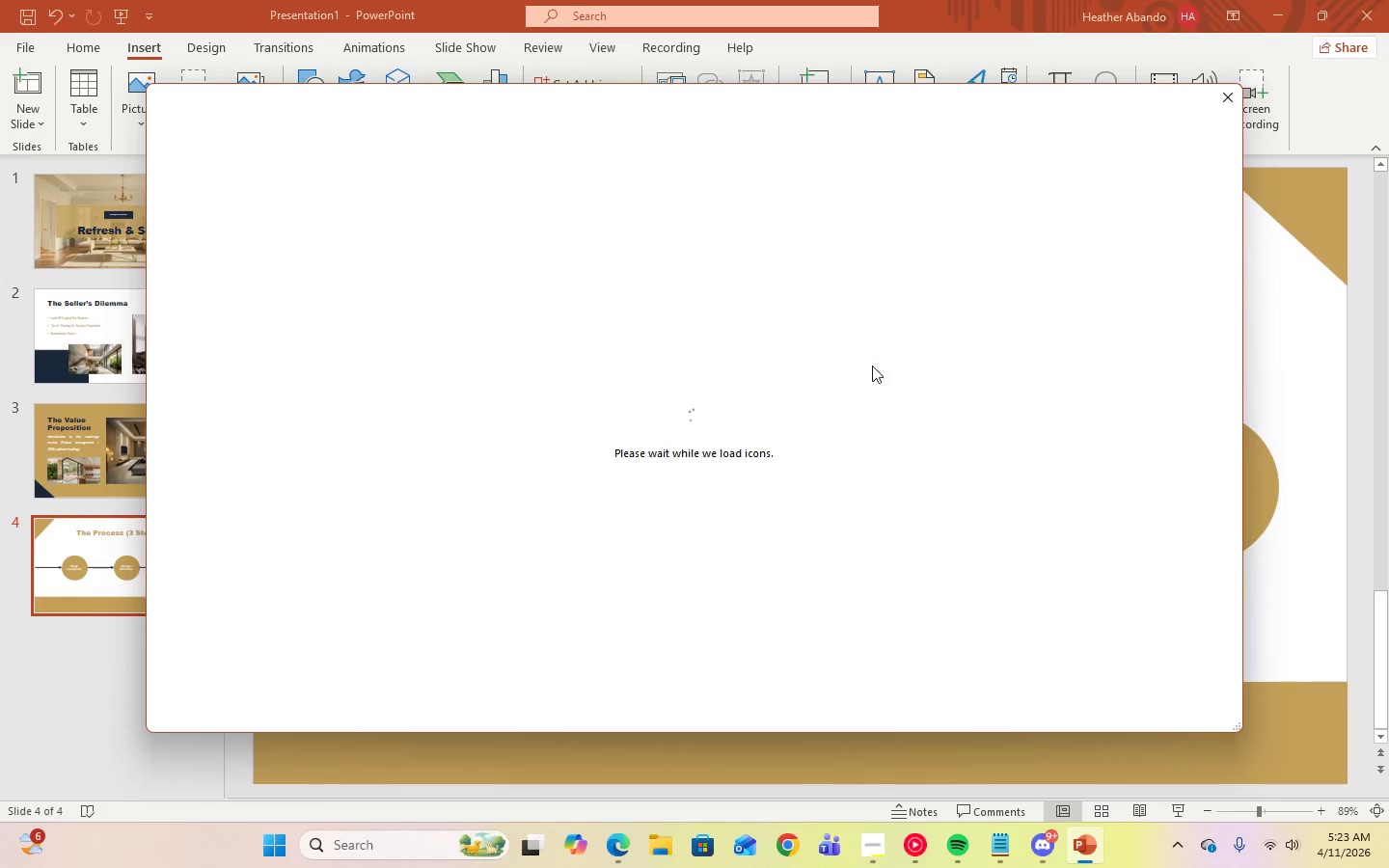 
left_click([995, 843])
 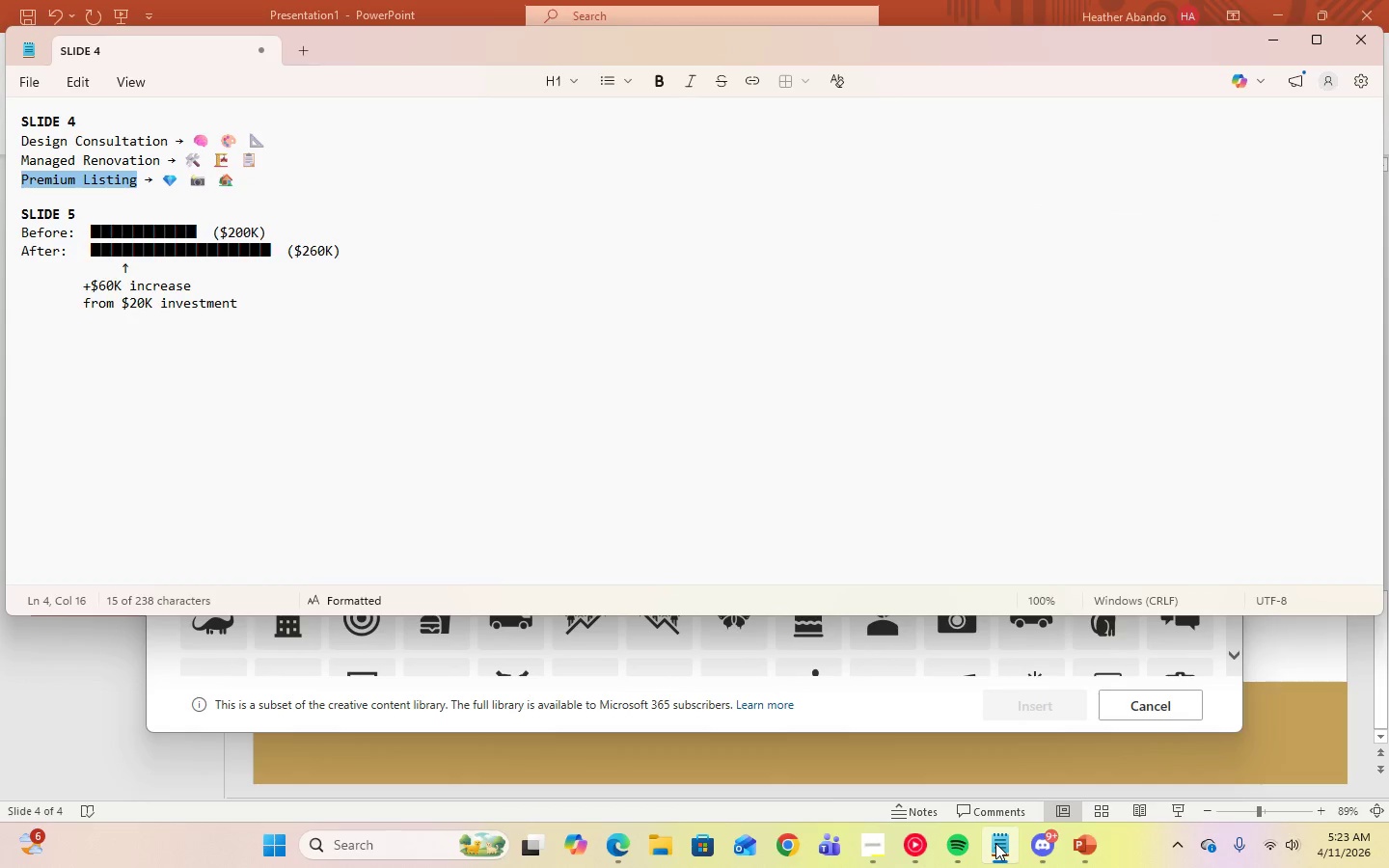 
left_click([995, 843])
 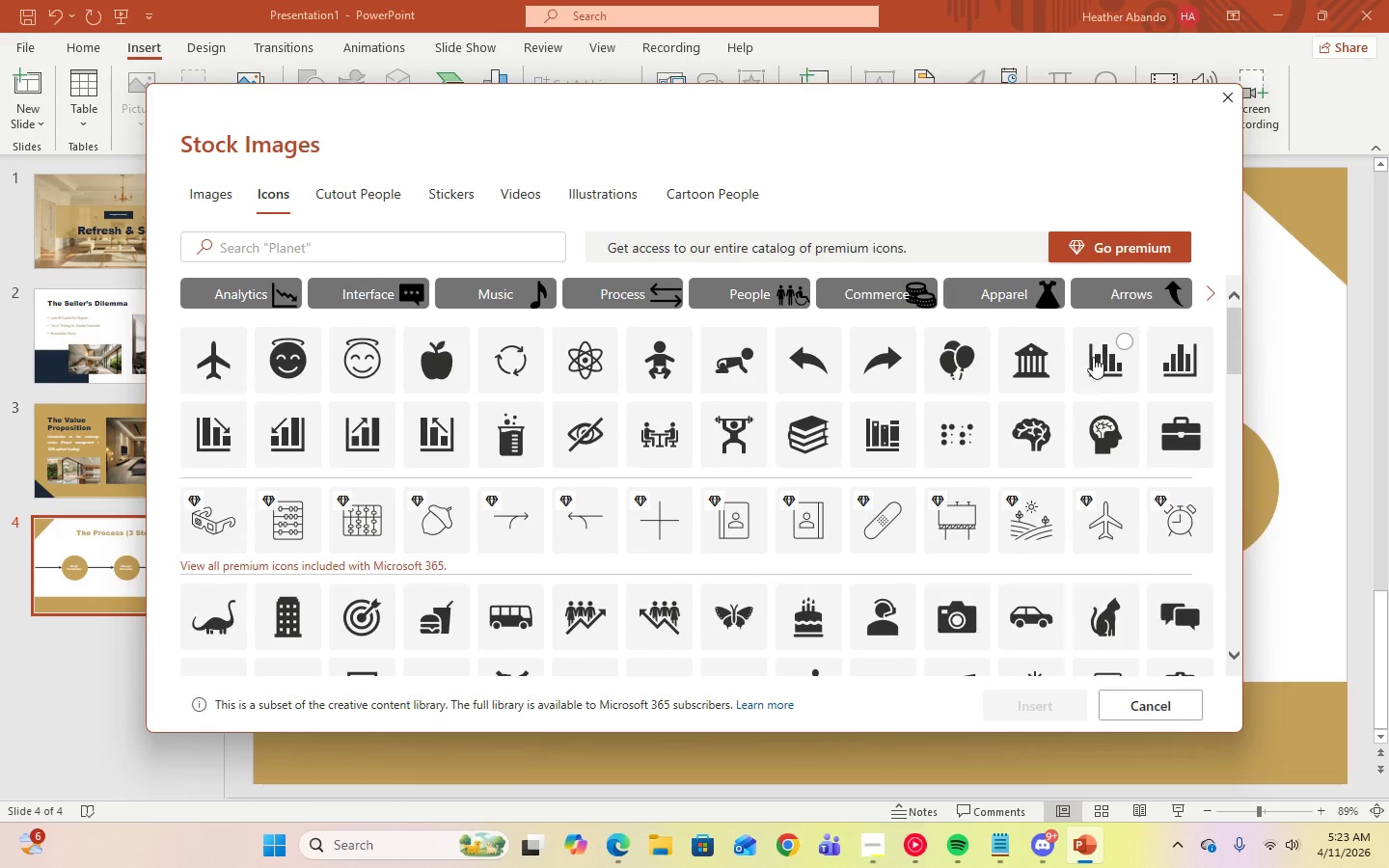 
left_click([1050, 413])
 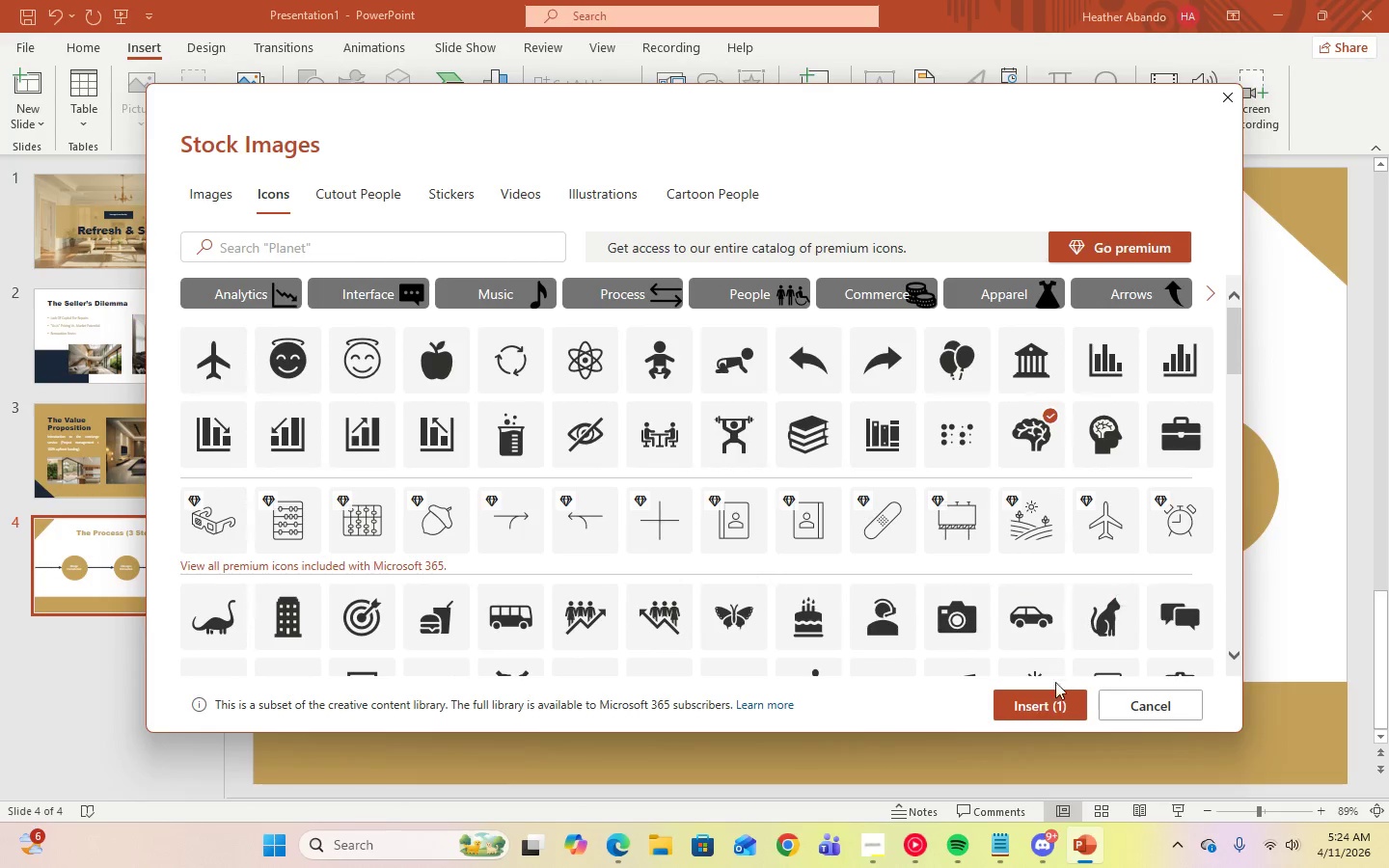 
left_click([1049, 702])
 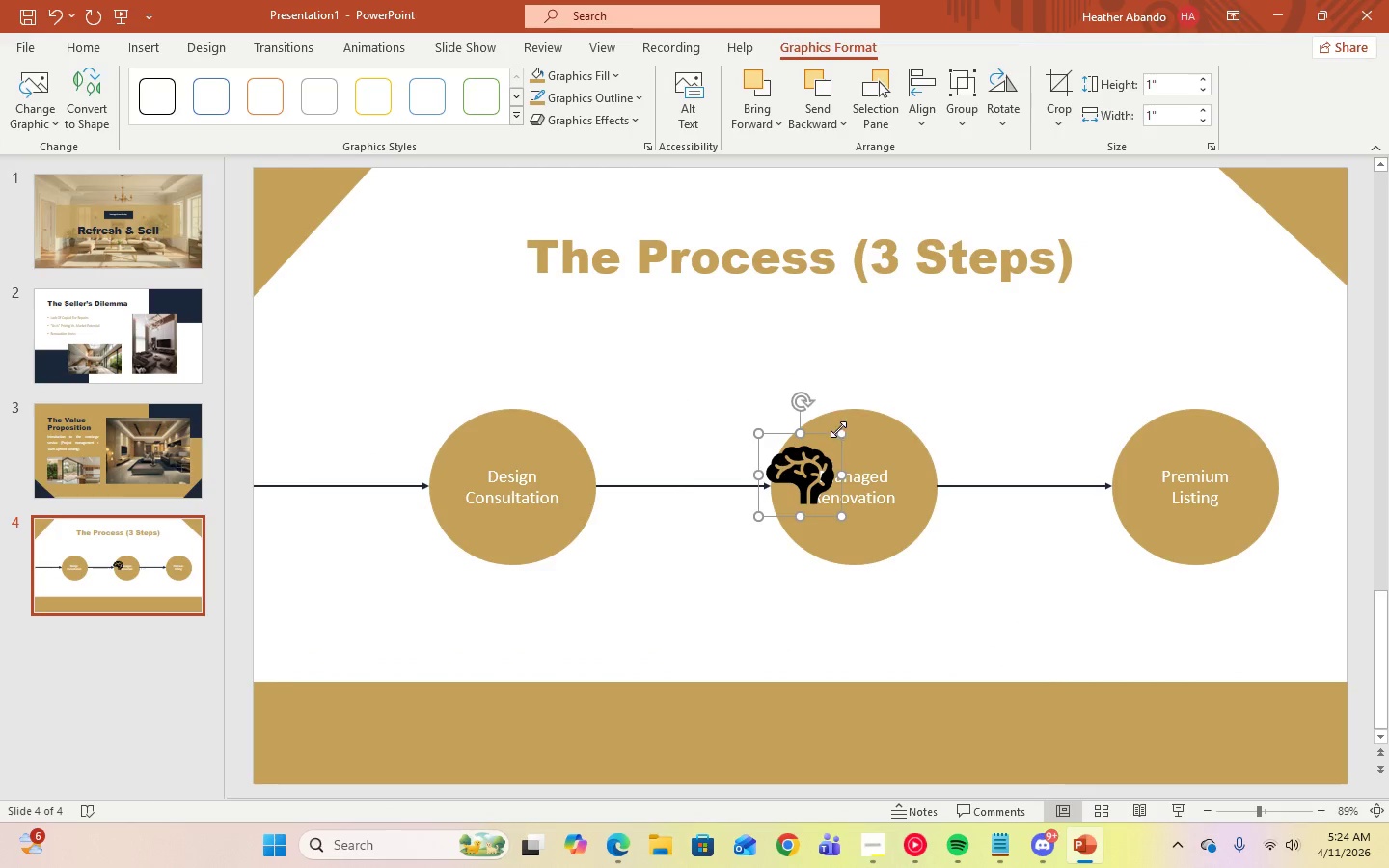 
left_click_drag(start_coordinate=[839, 433], to_coordinate=[788, 468])
 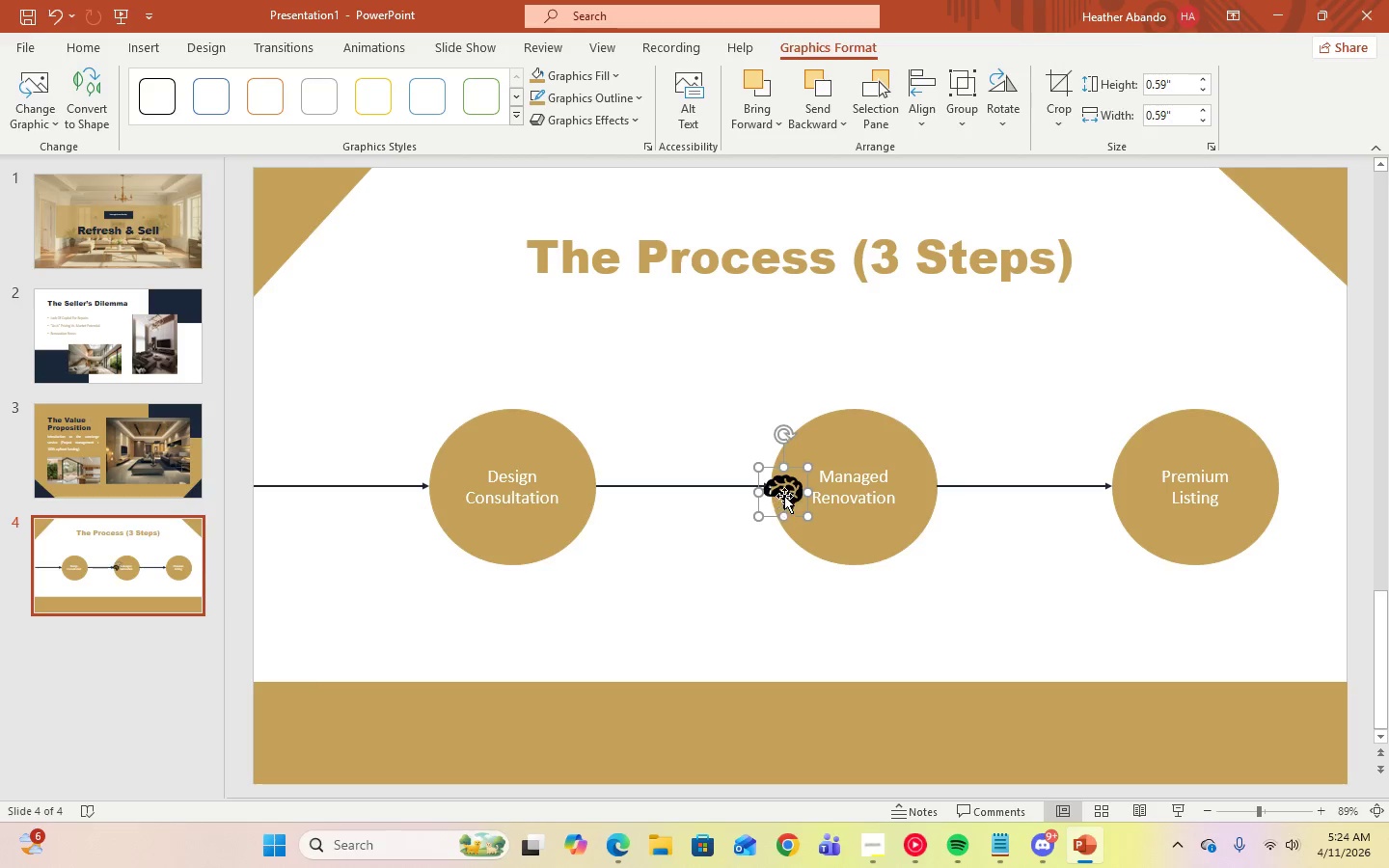 
left_click_drag(start_coordinate=[784, 493], to_coordinate=[513, 450])
 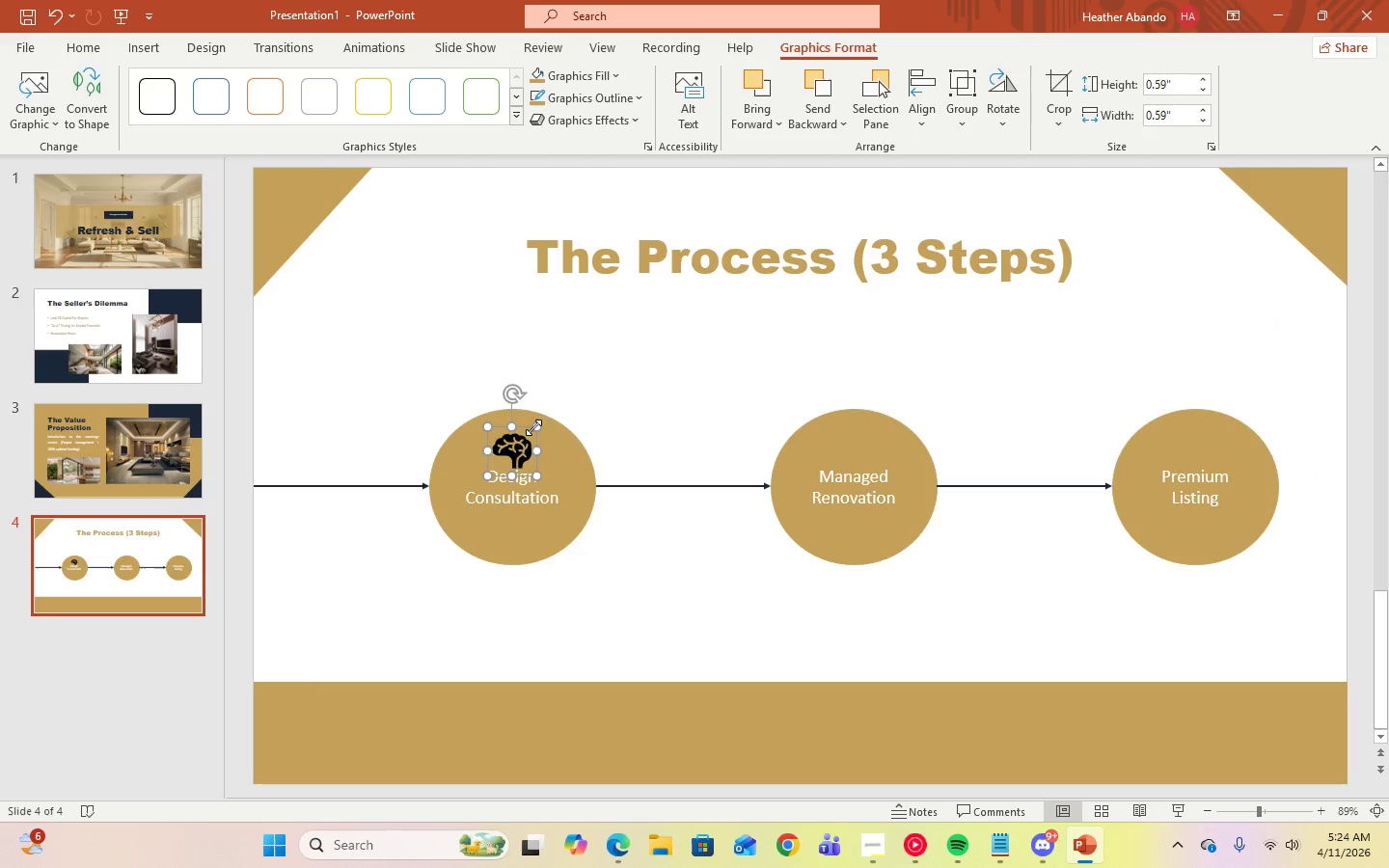 
left_click_drag(start_coordinate=[534, 427], to_coordinate=[529, 435])
 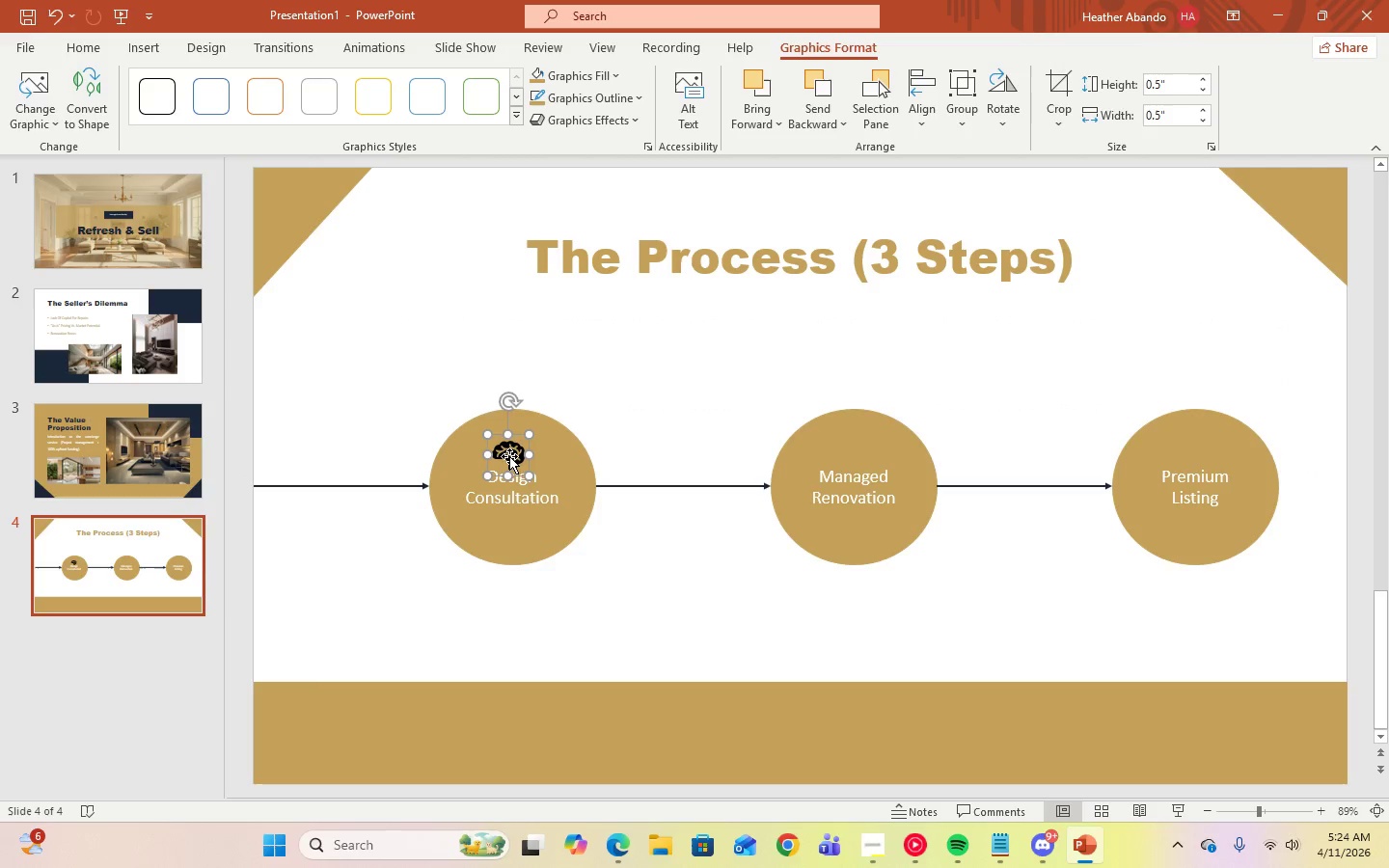 
left_click_drag(start_coordinate=[509, 456], to_coordinate=[513, 447])
 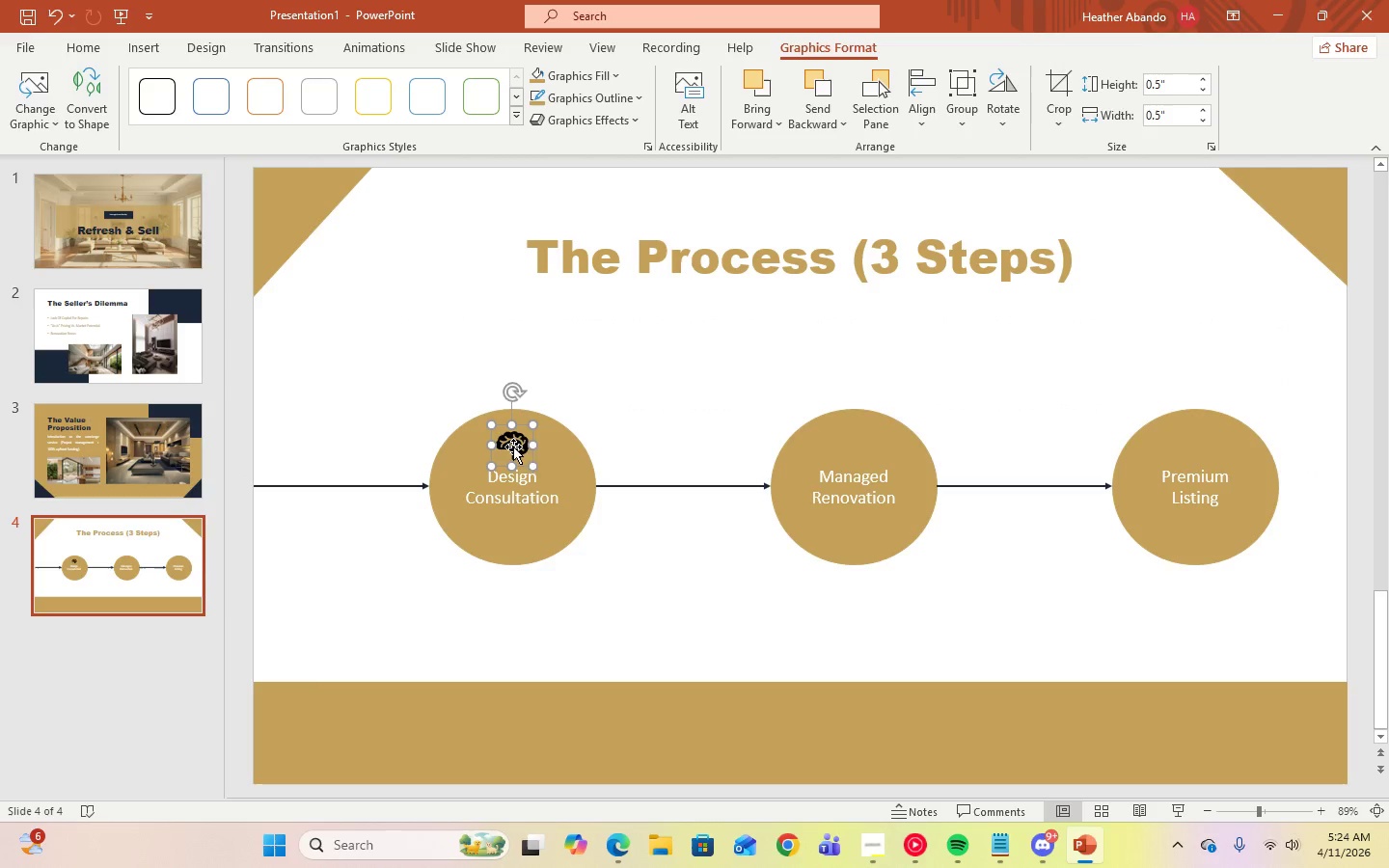 
left_click([513, 447])
 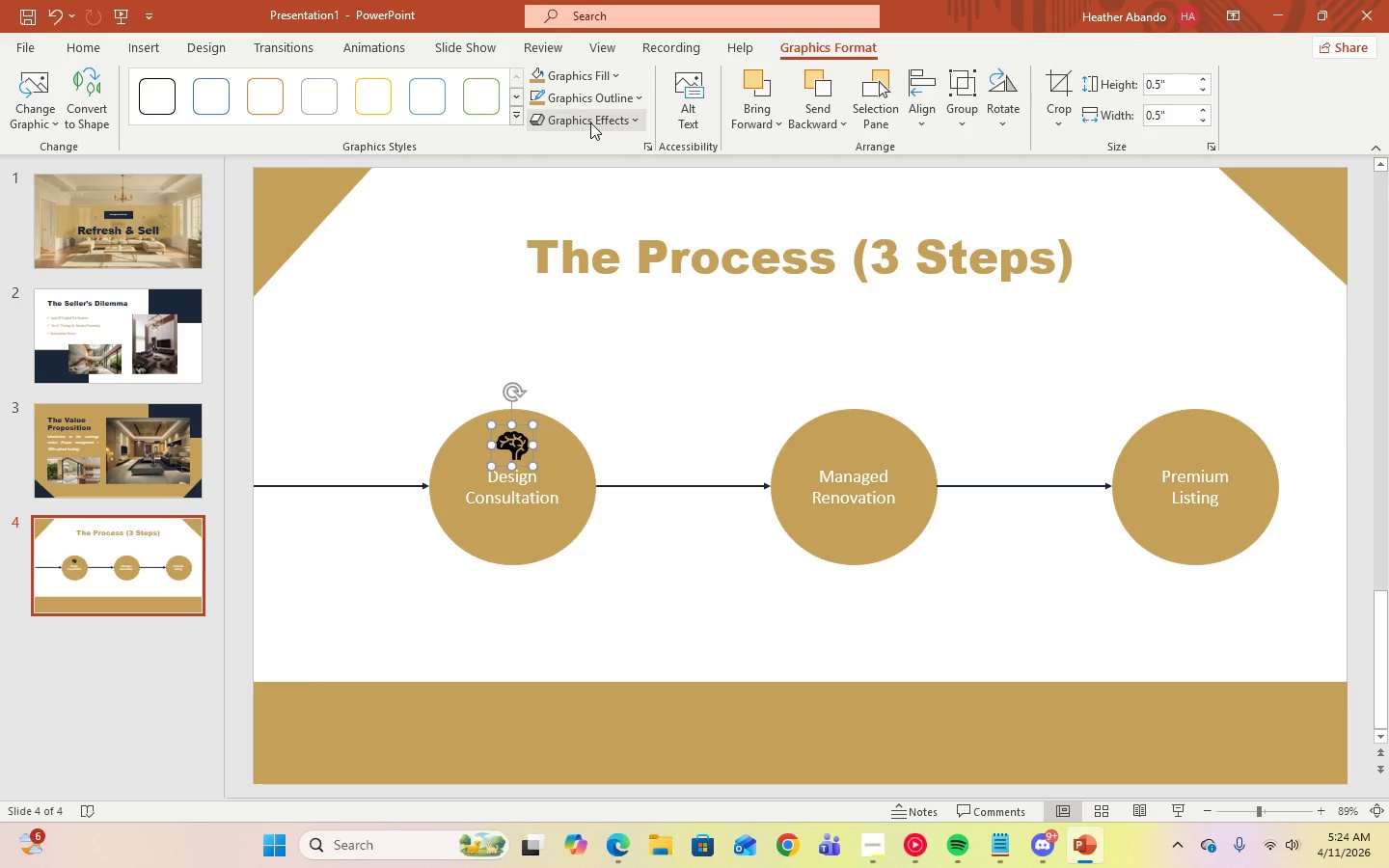 
left_click([636, 99])
 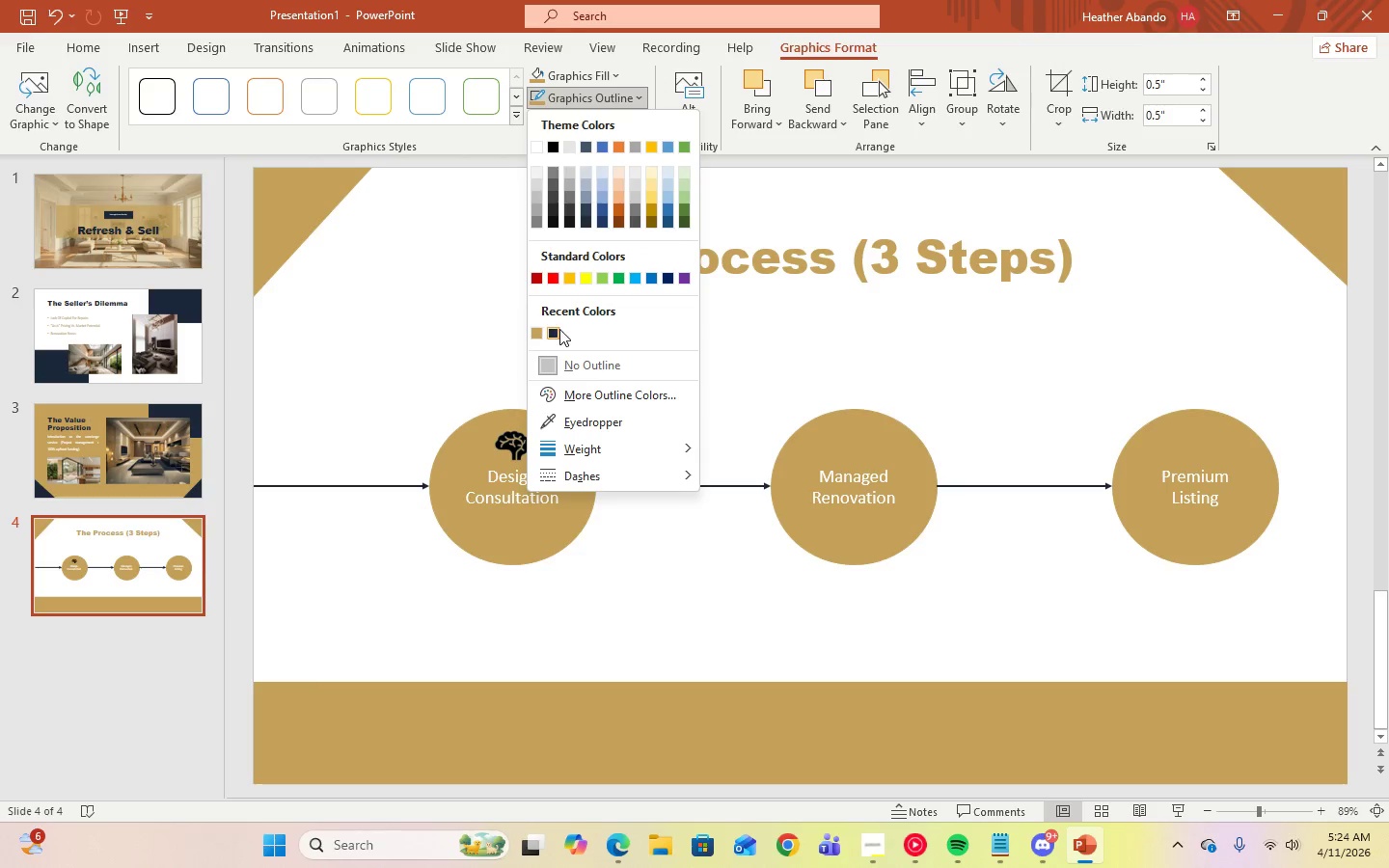 
left_click([555, 332])
 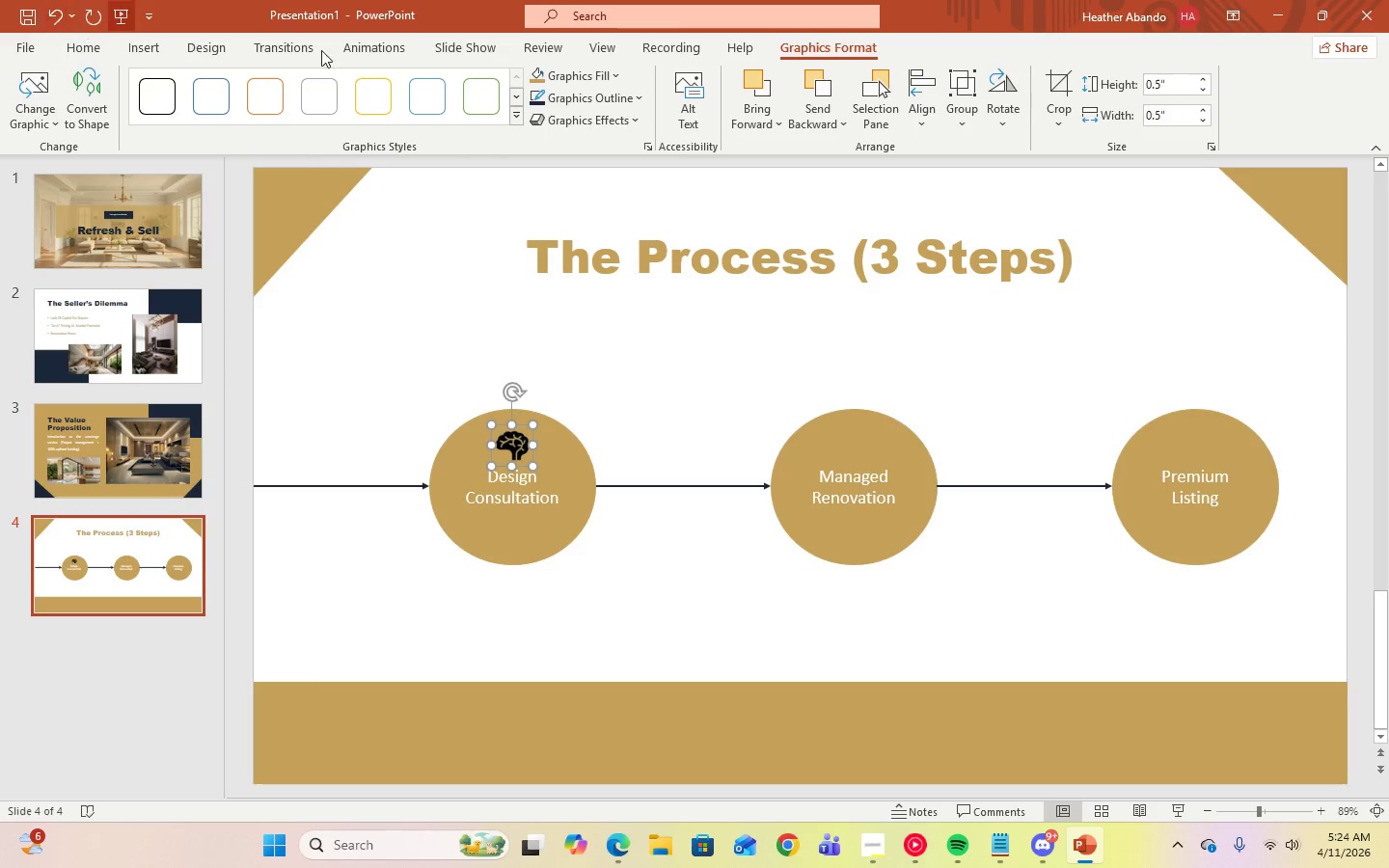 
left_click([643, 98])
 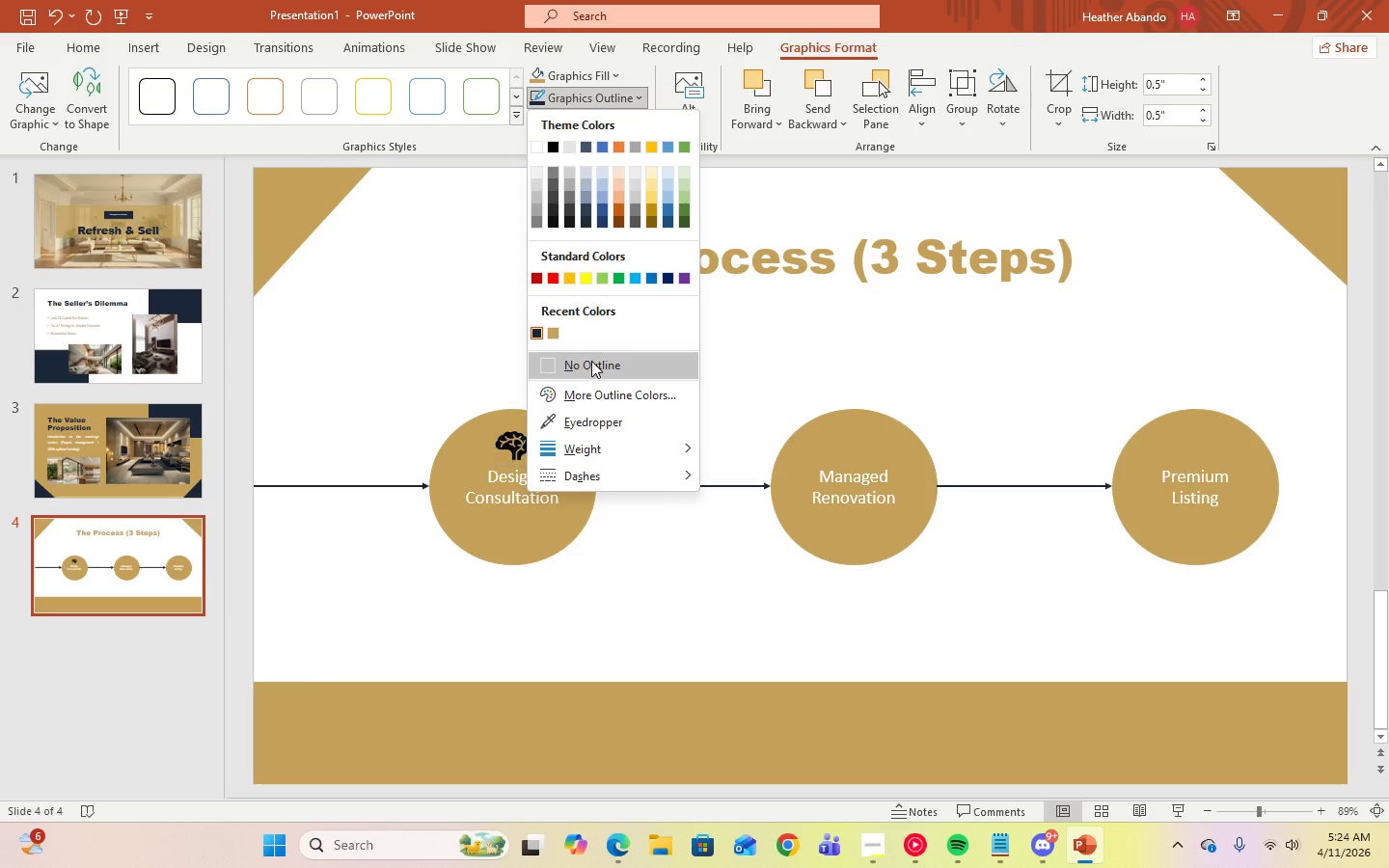 
left_click([591, 361])
 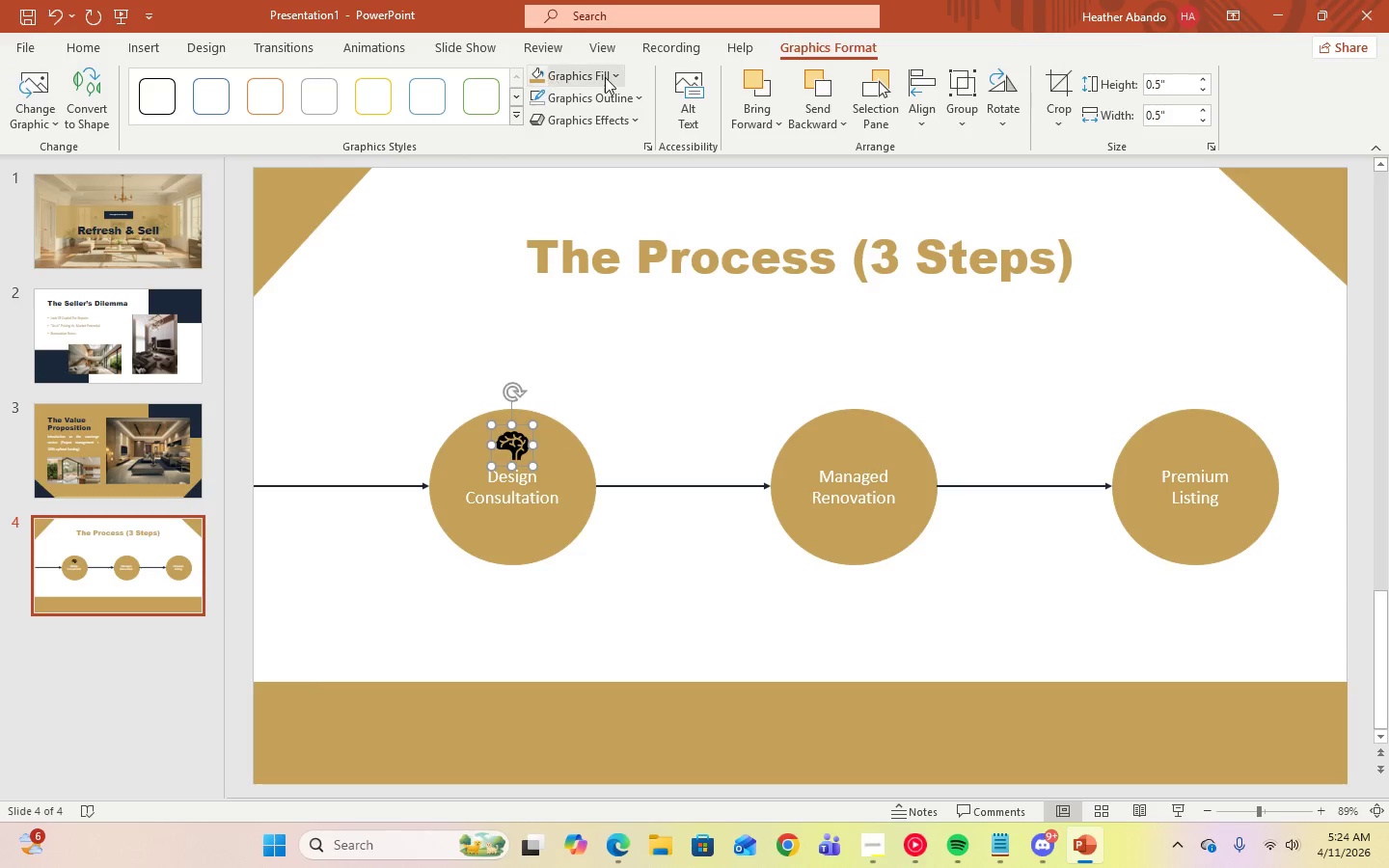 
left_click([613, 77])
 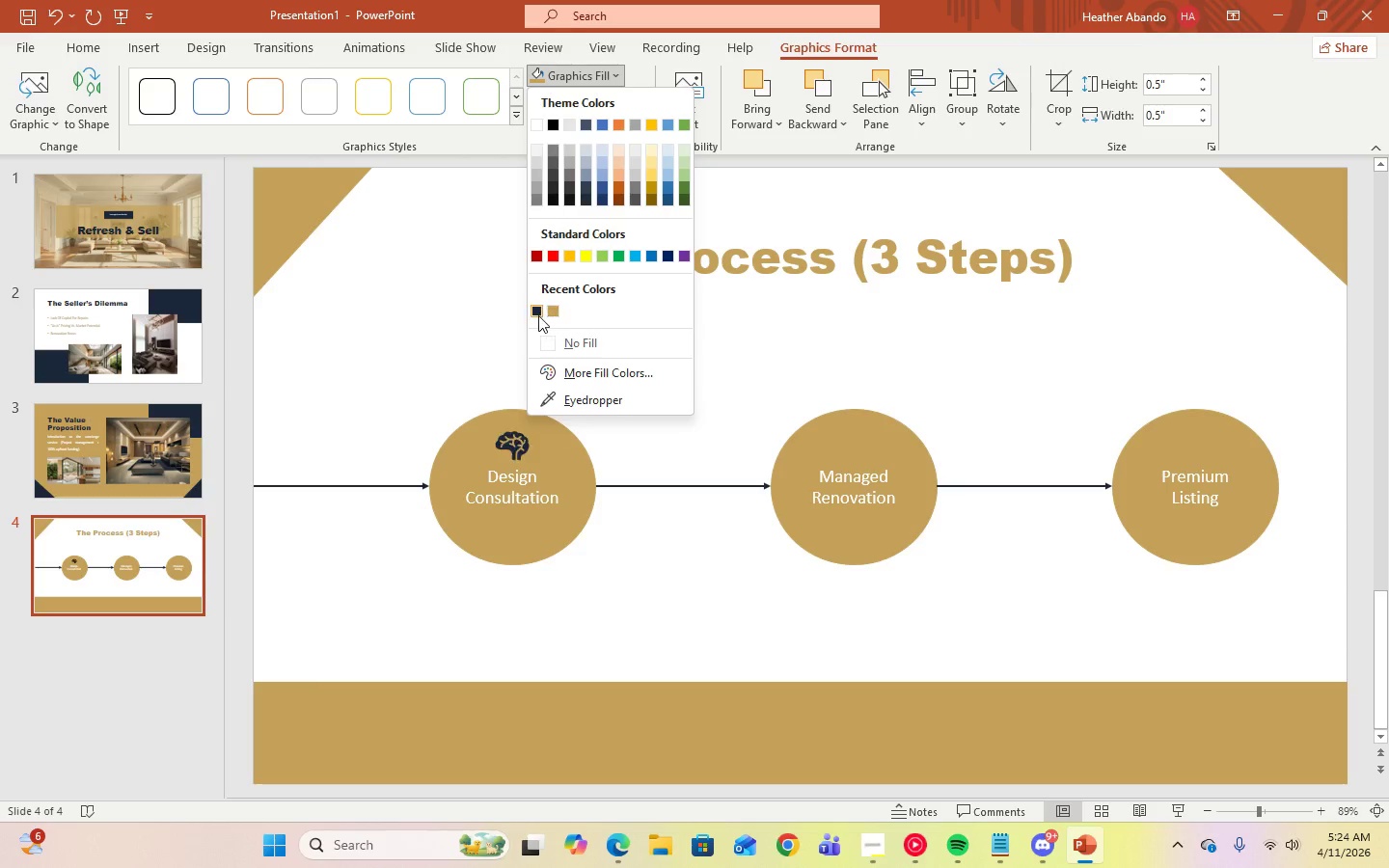 
left_click([538, 315])
 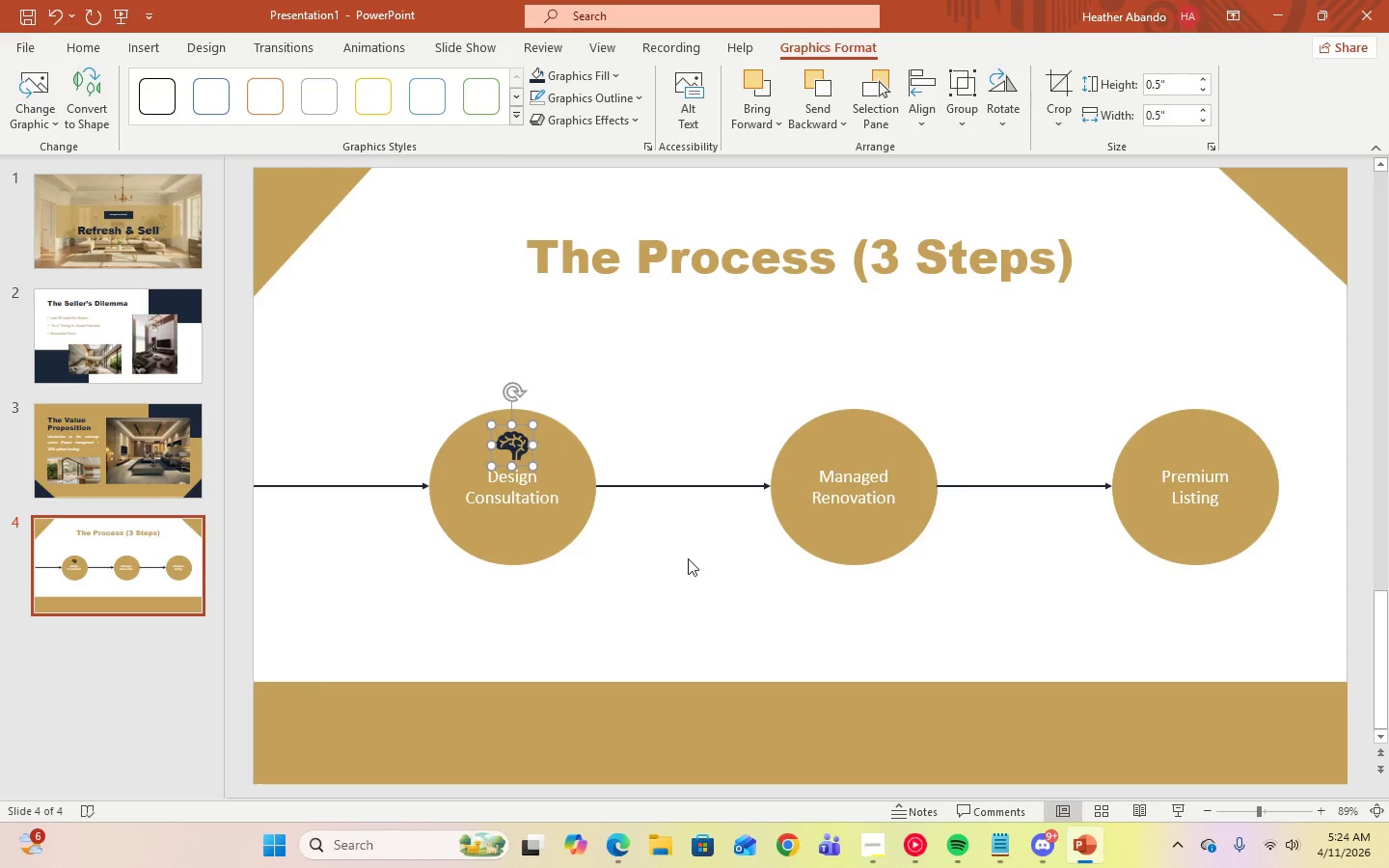 
left_click([688, 560])
 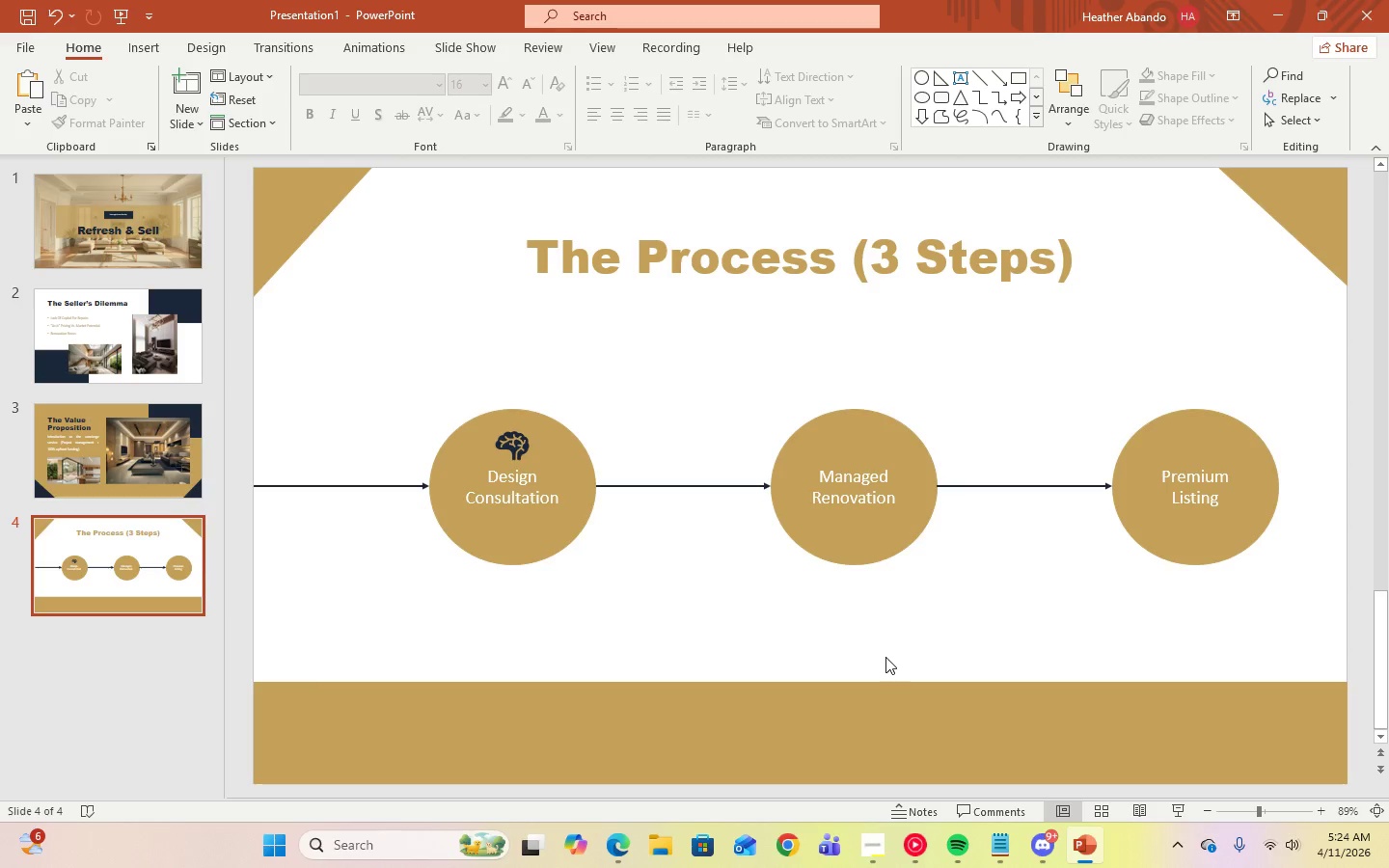 
left_click([163, 47])
 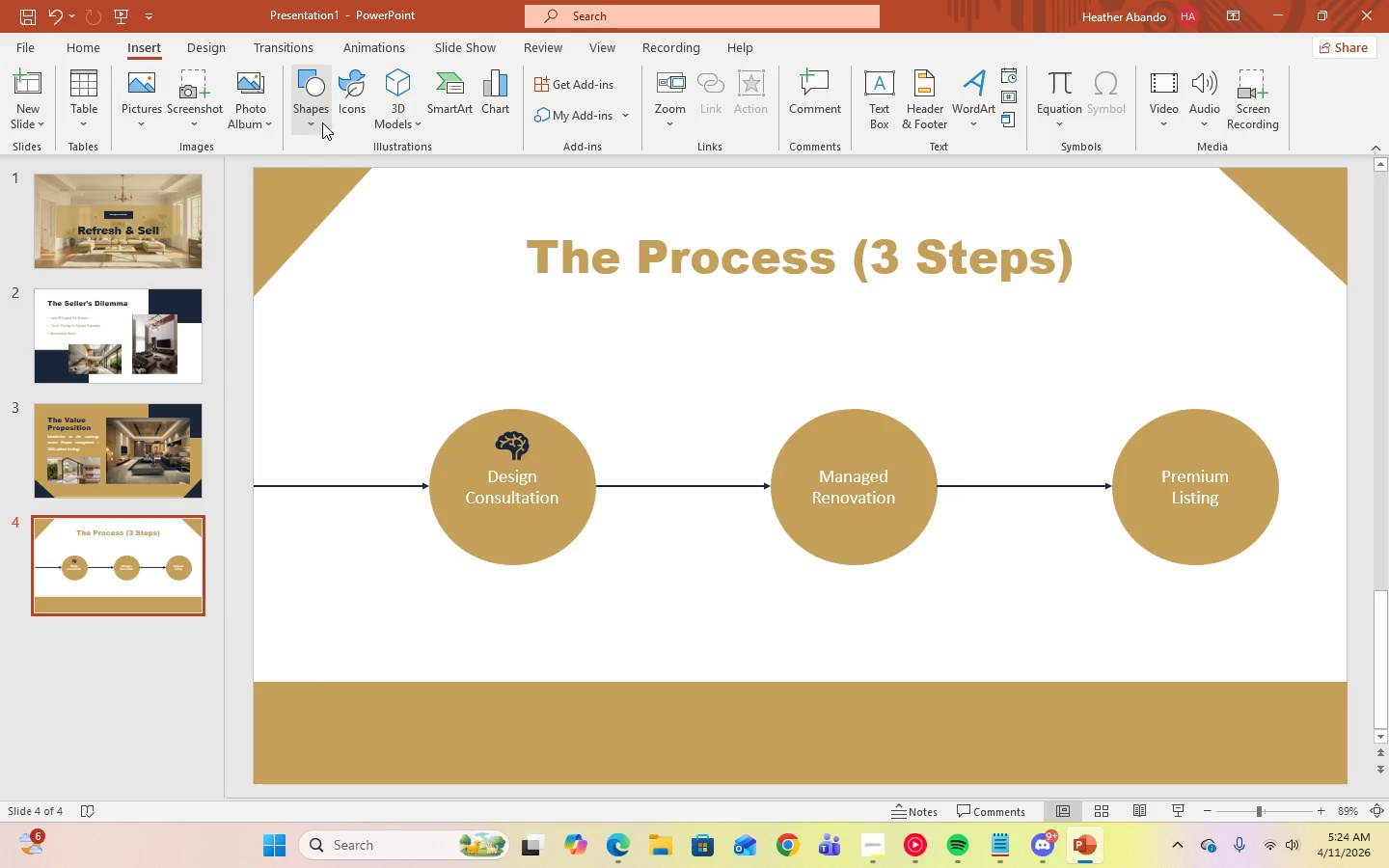 
left_click([343, 116])
 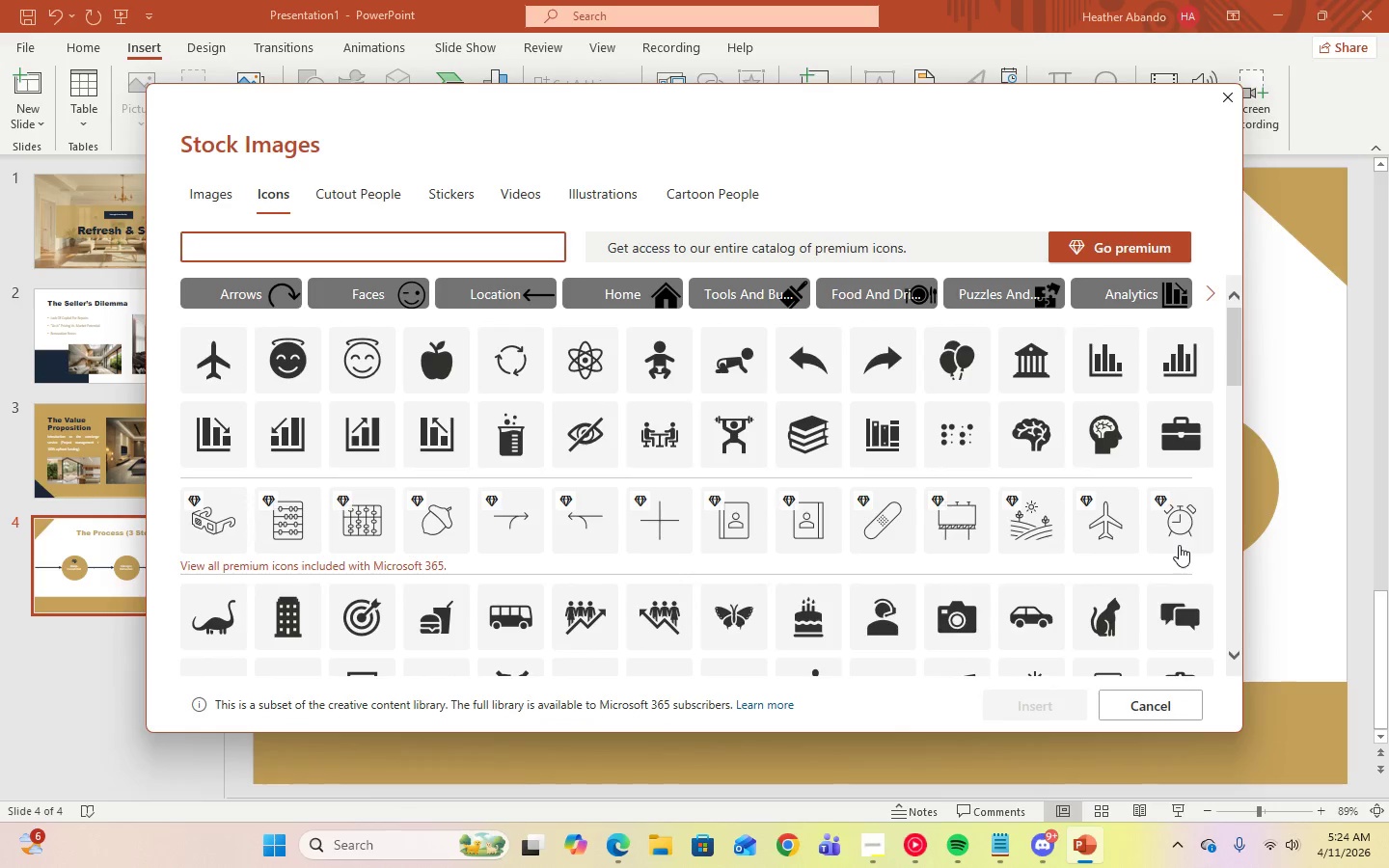 
scroll: coordinate [1179, 545], scroll_direction: down, amount: 3.0
 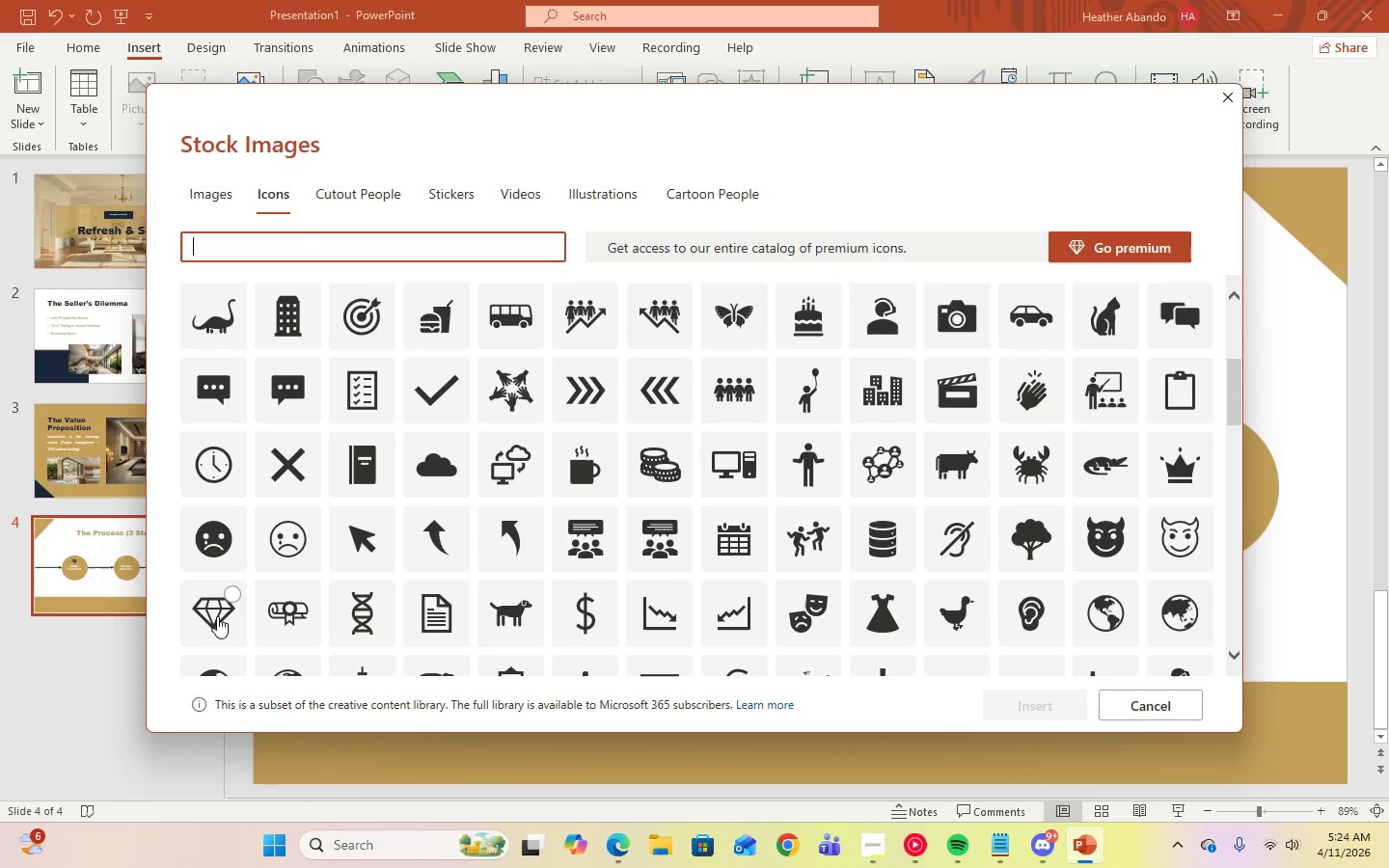 
left_click([1011, 849])
 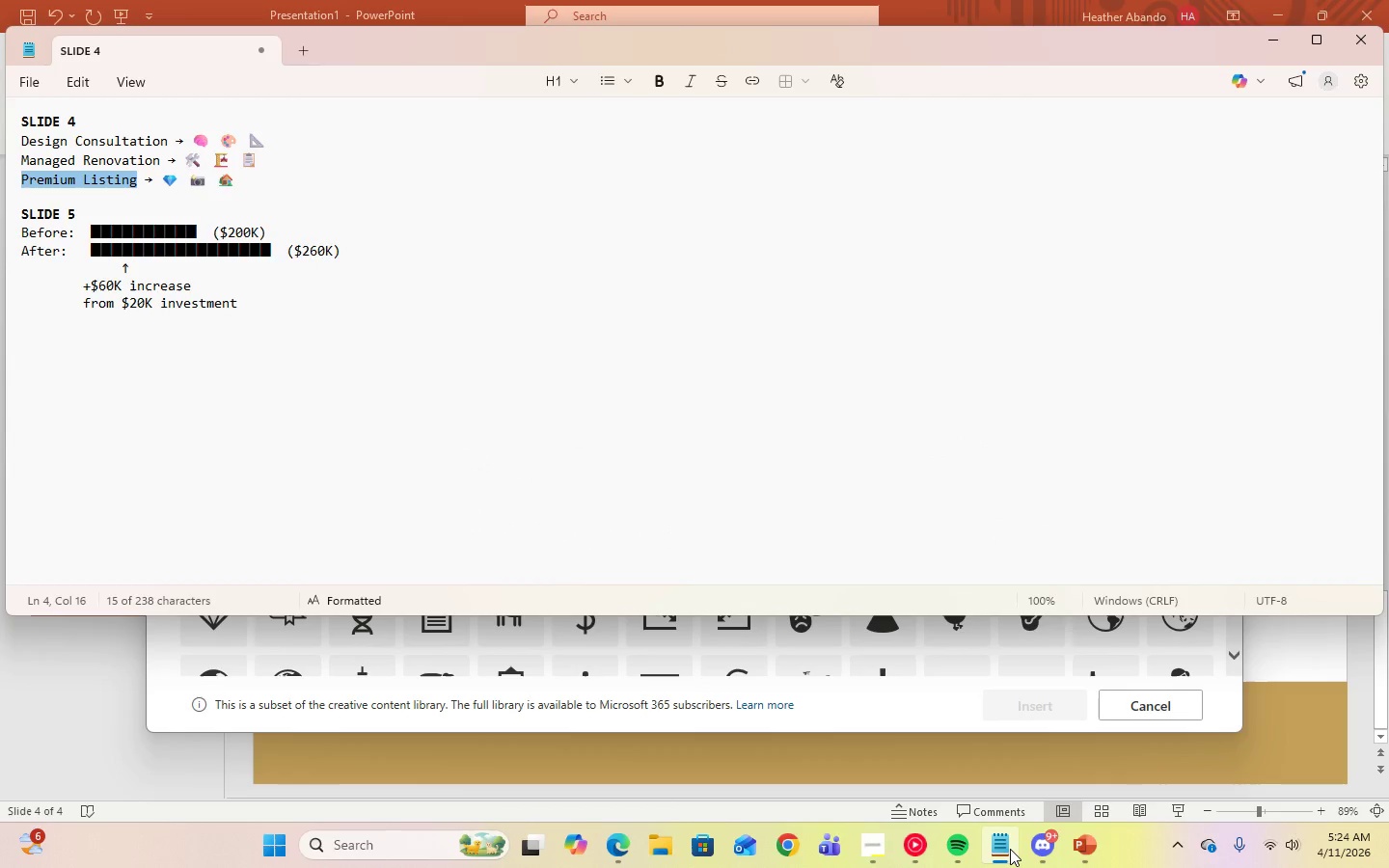 
left_click([1010, 849])
 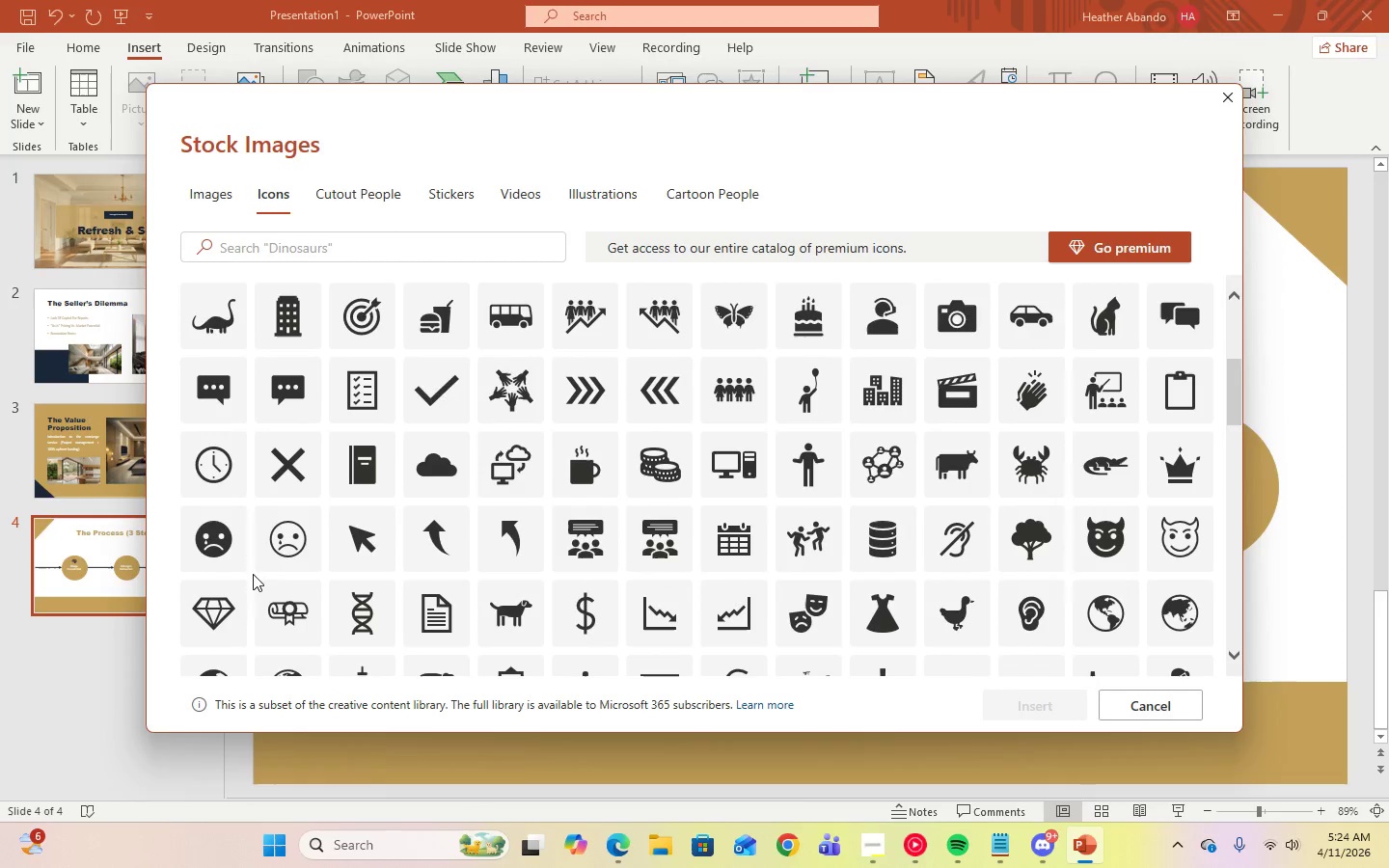 
left_click([233, 592])
 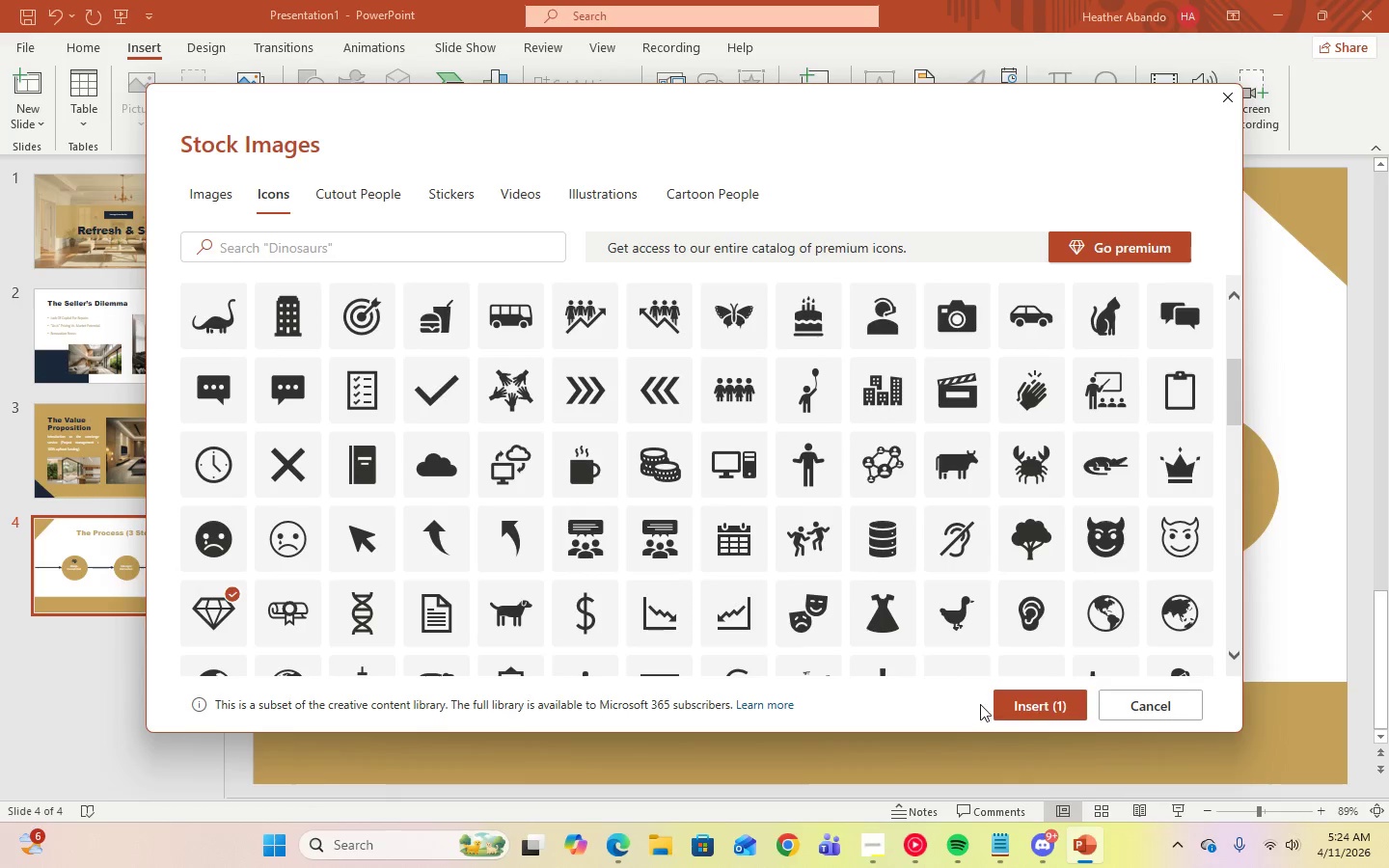 
left_click([1027, 711])
 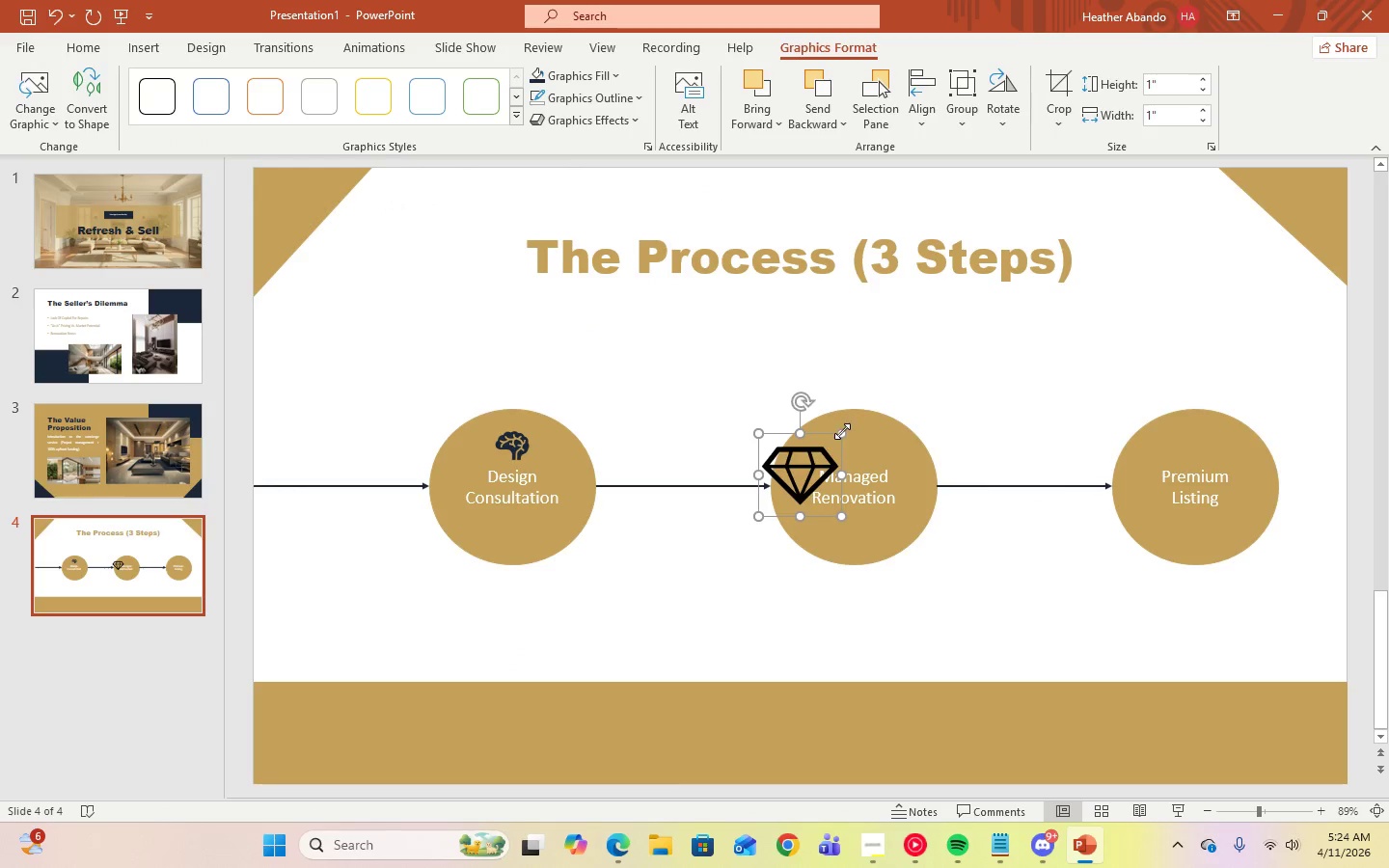 
left_click_drag(start_coordinate=[811, 464], to_coordinate=[643, 437])
 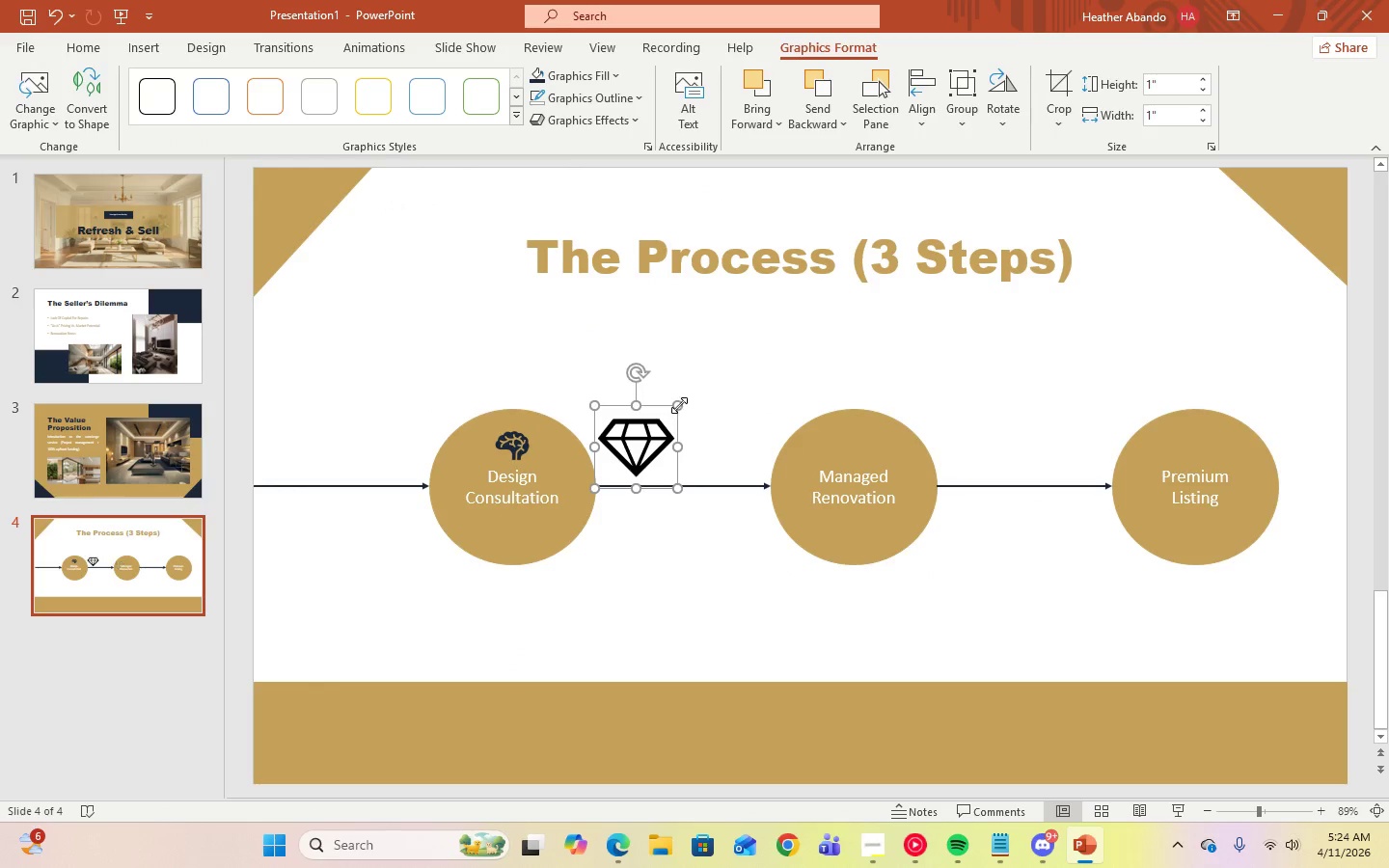 
left_click_drag(start_coordinate=[679, 405], to_coordinate=[634, 448])
 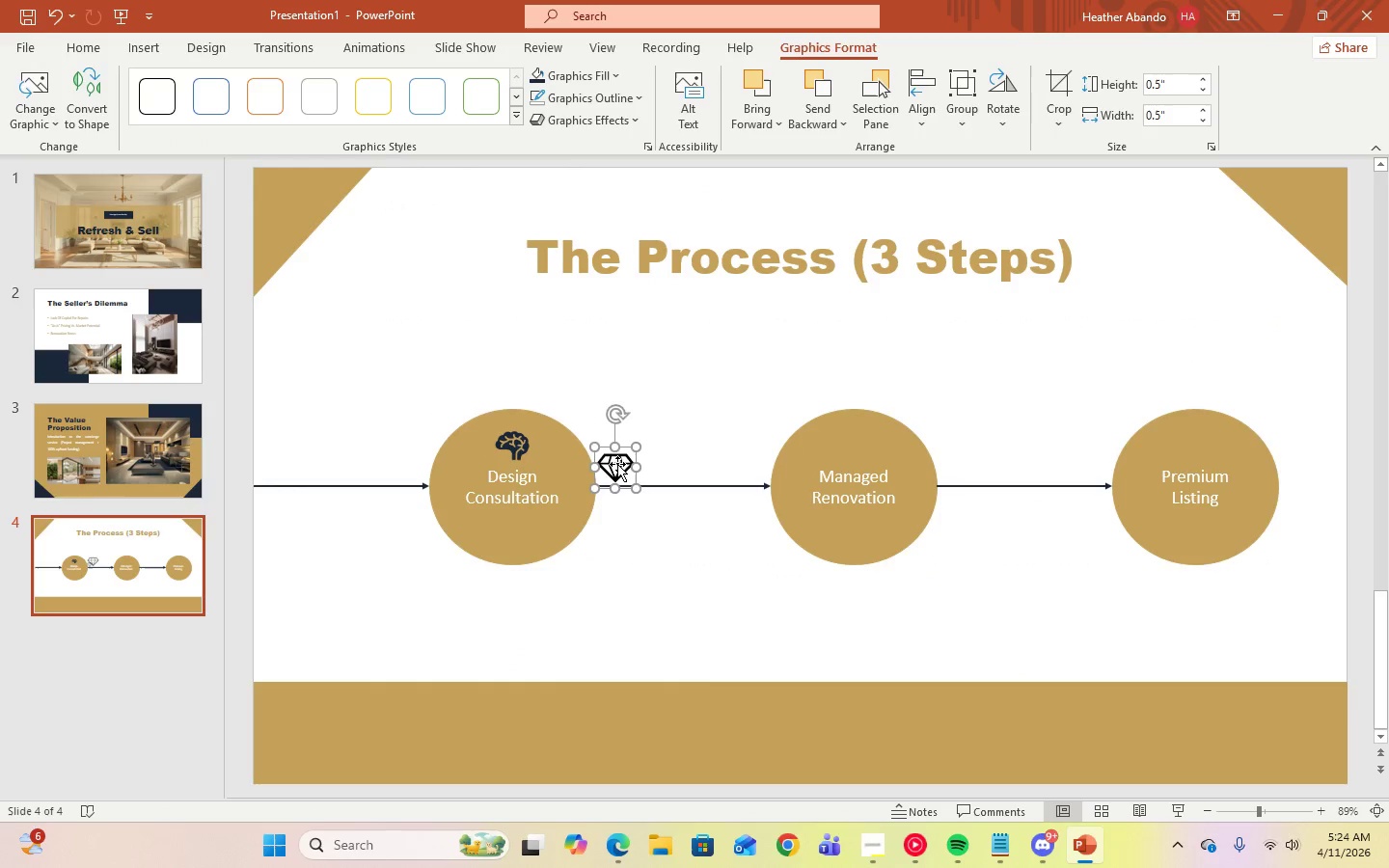 
left_click_drag(start_coordinate=[617, 464], to_coordinate=[1198, 446])
 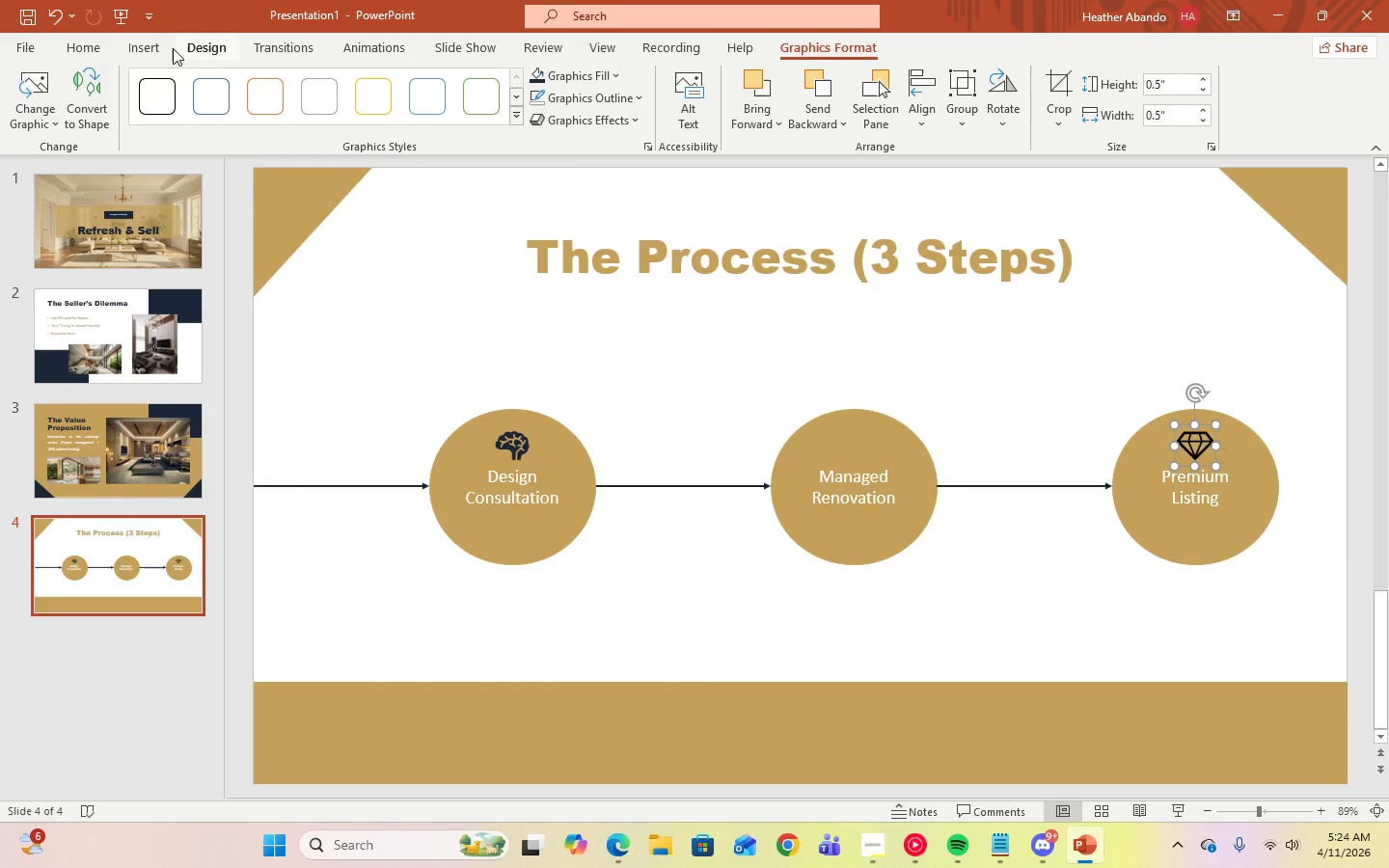 
left_click([70, 52])
 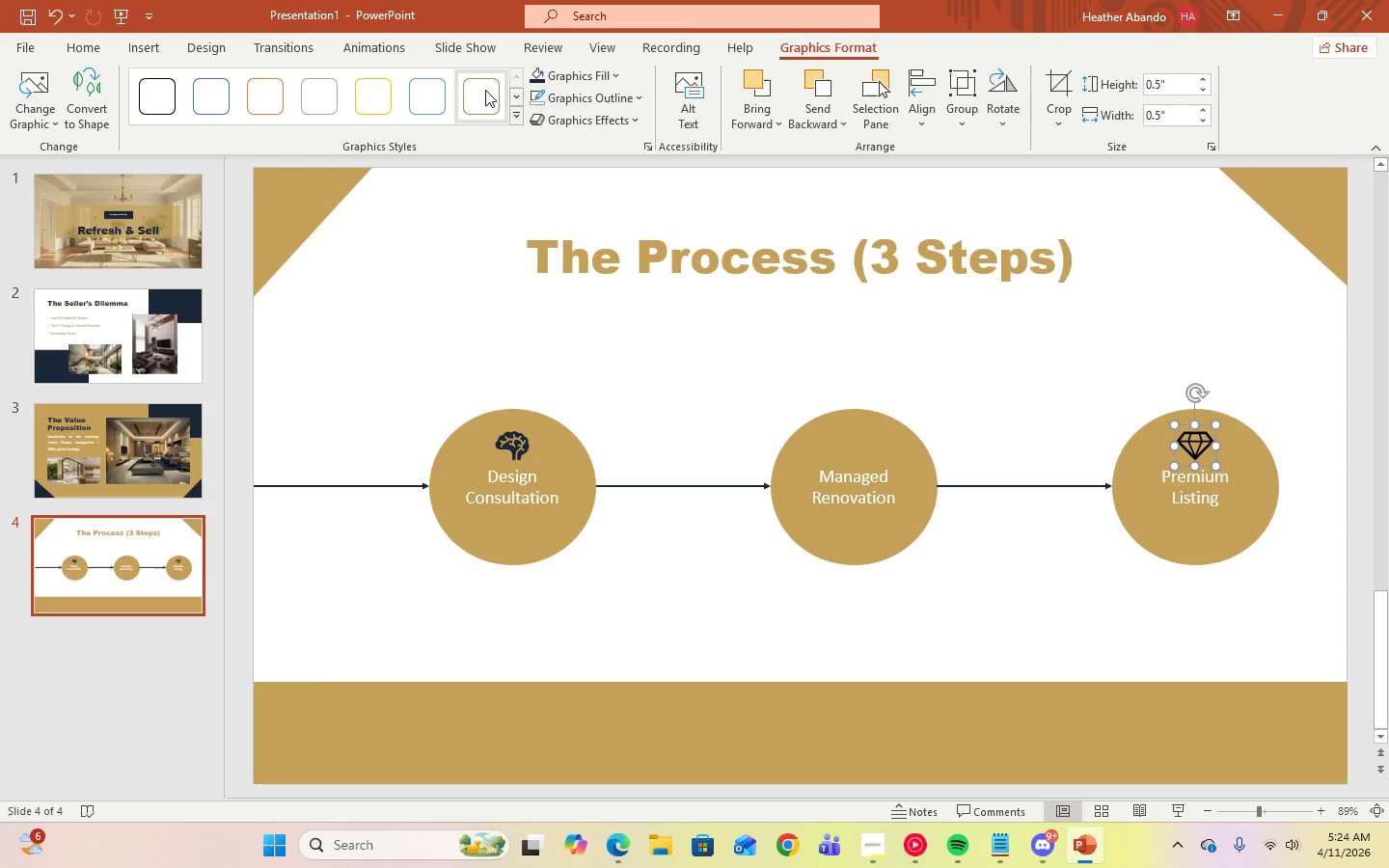 
left_click([533, 79])
 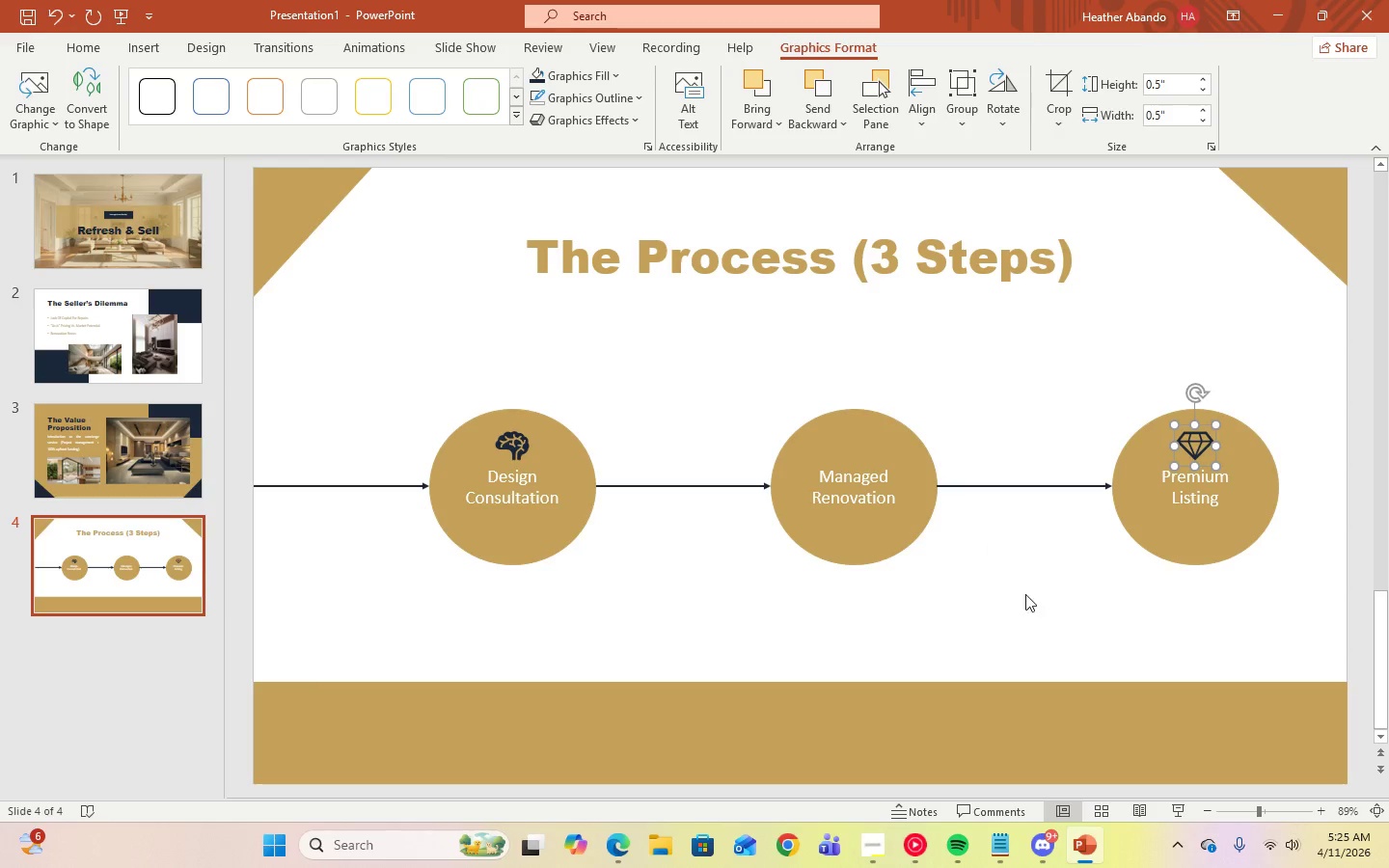 
left_click([1052, 604])
 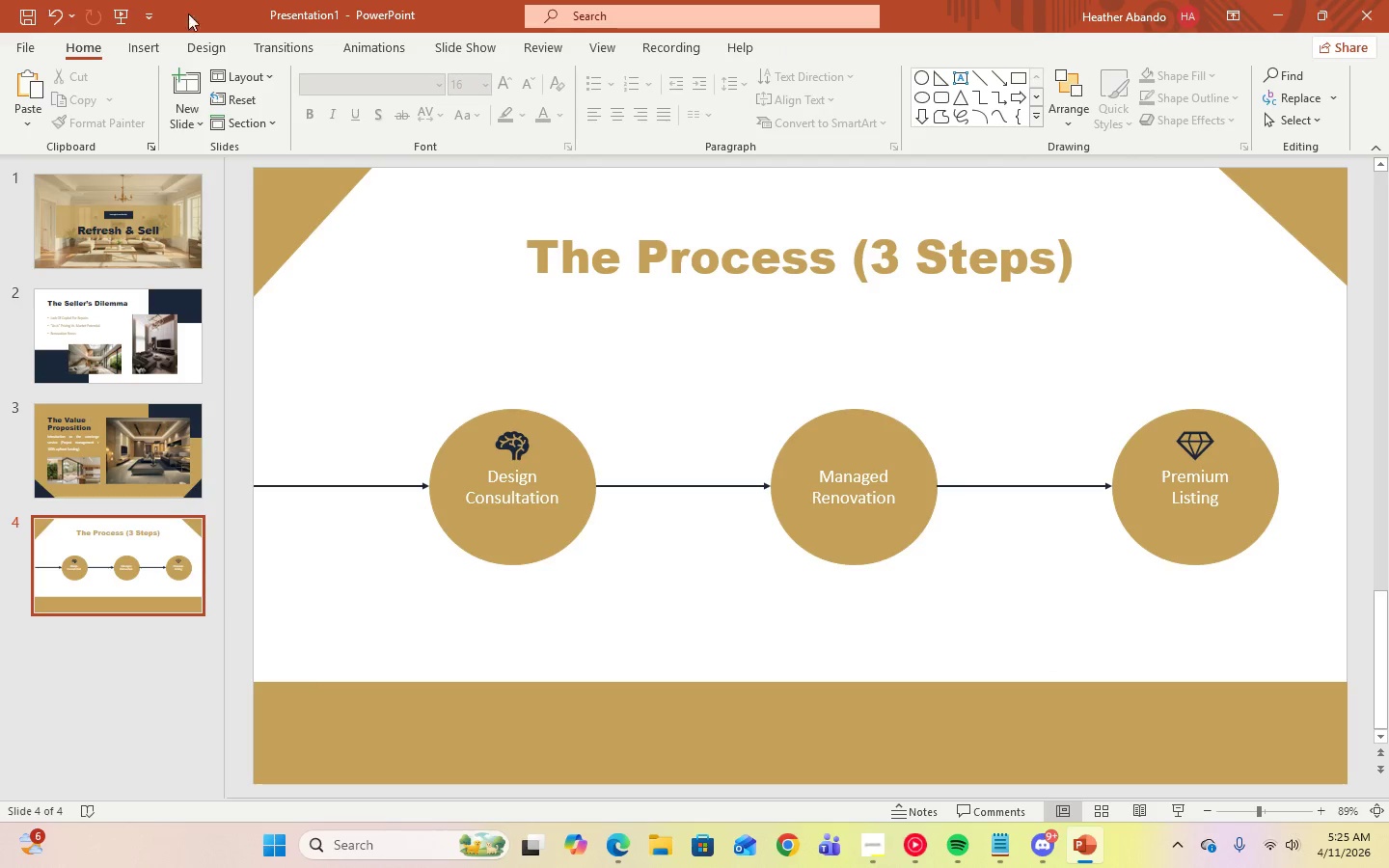 
left_click([162, 46])
 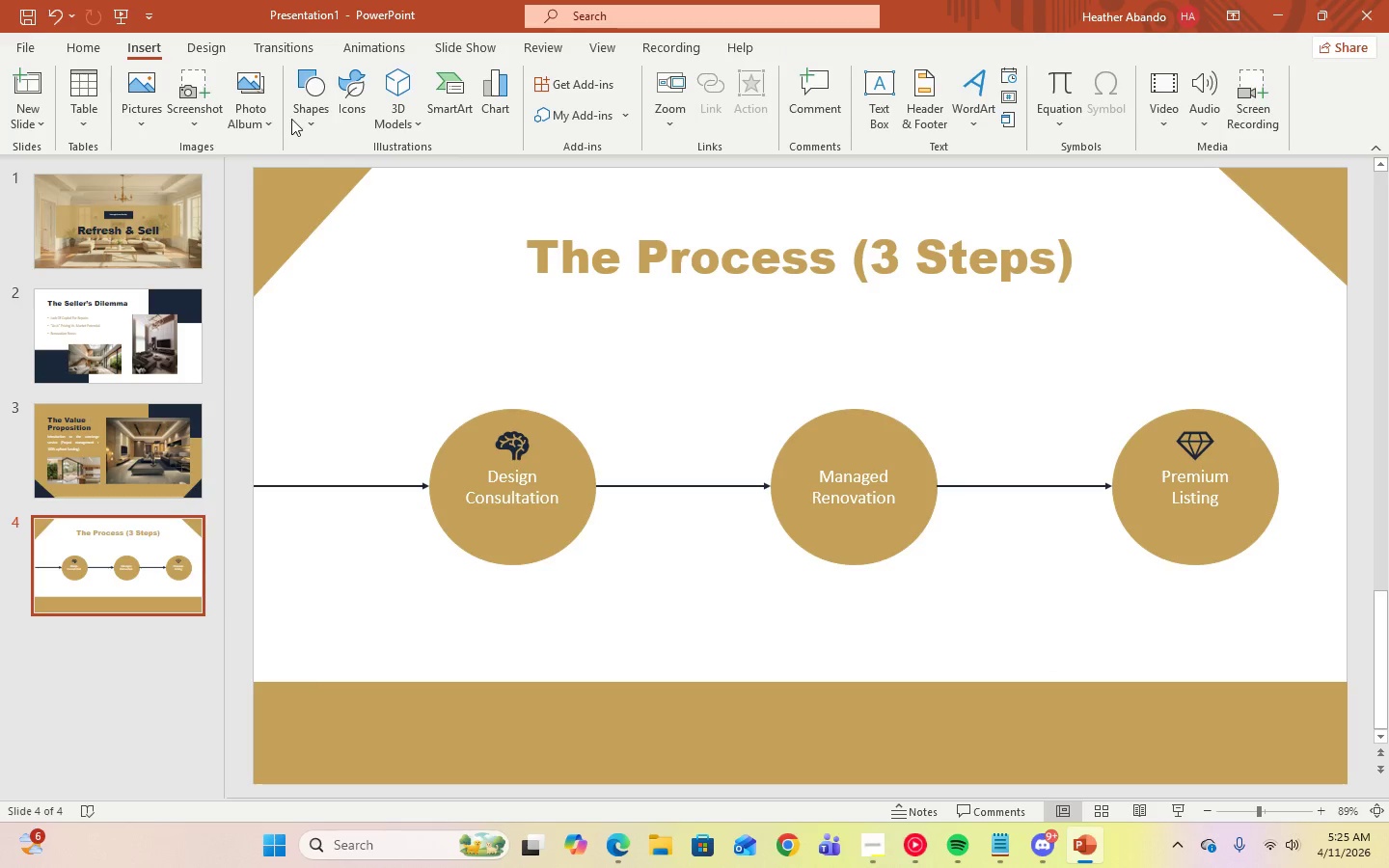 
left_click([345, 121])
 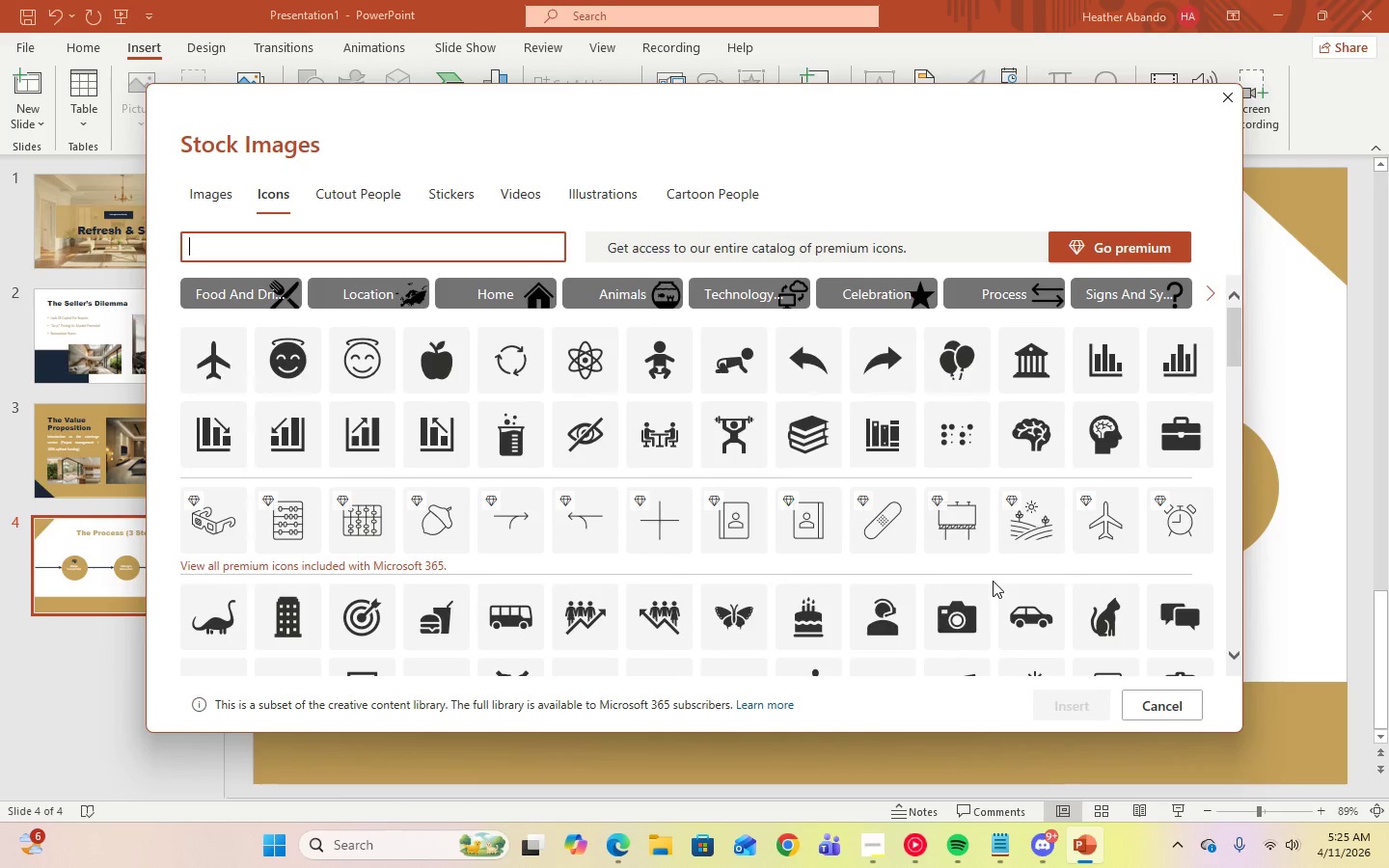 
scroll: coordinate [993, 581], scroll_direction: down, amount: 4.0
 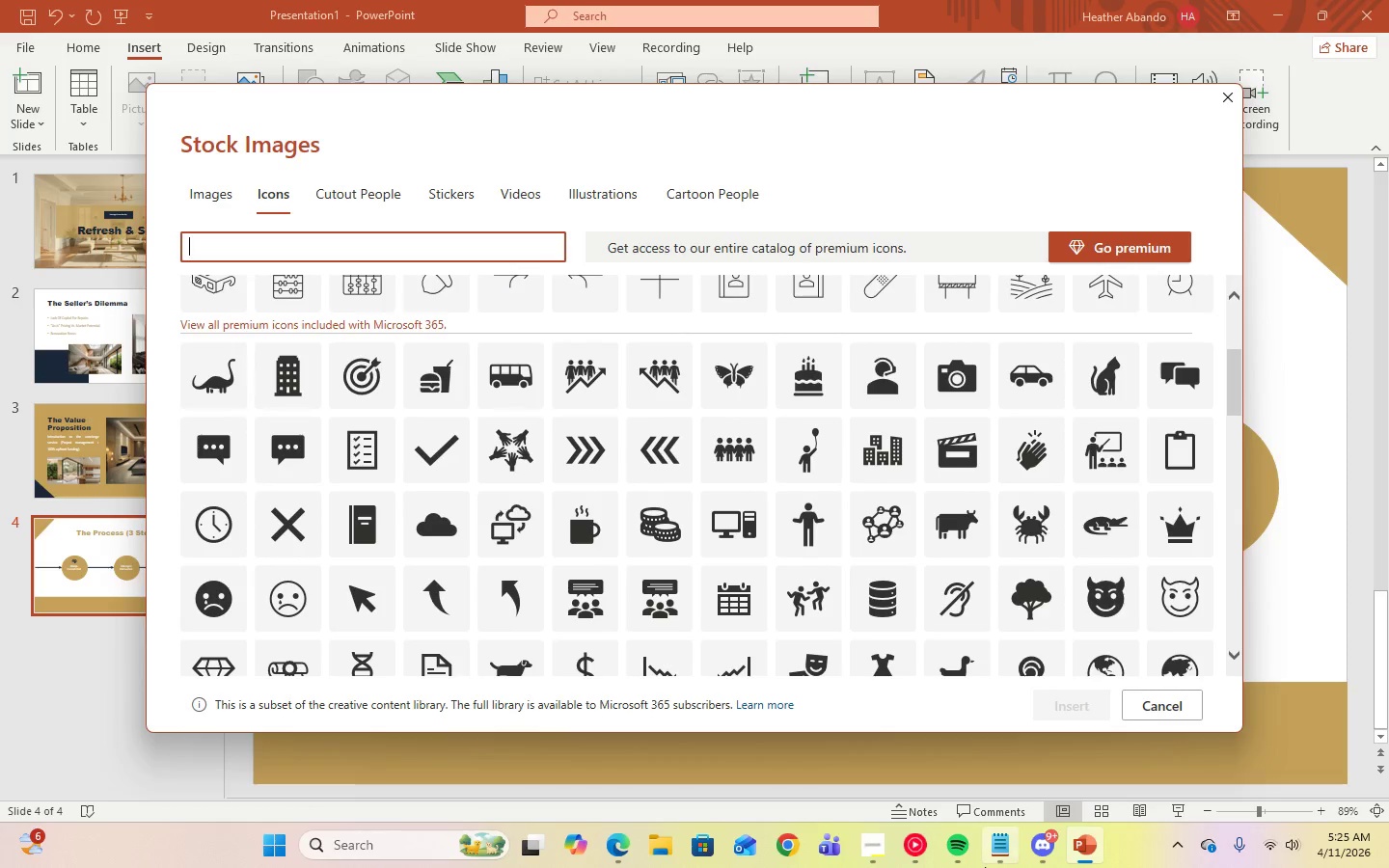 
left_click([987, 864])
 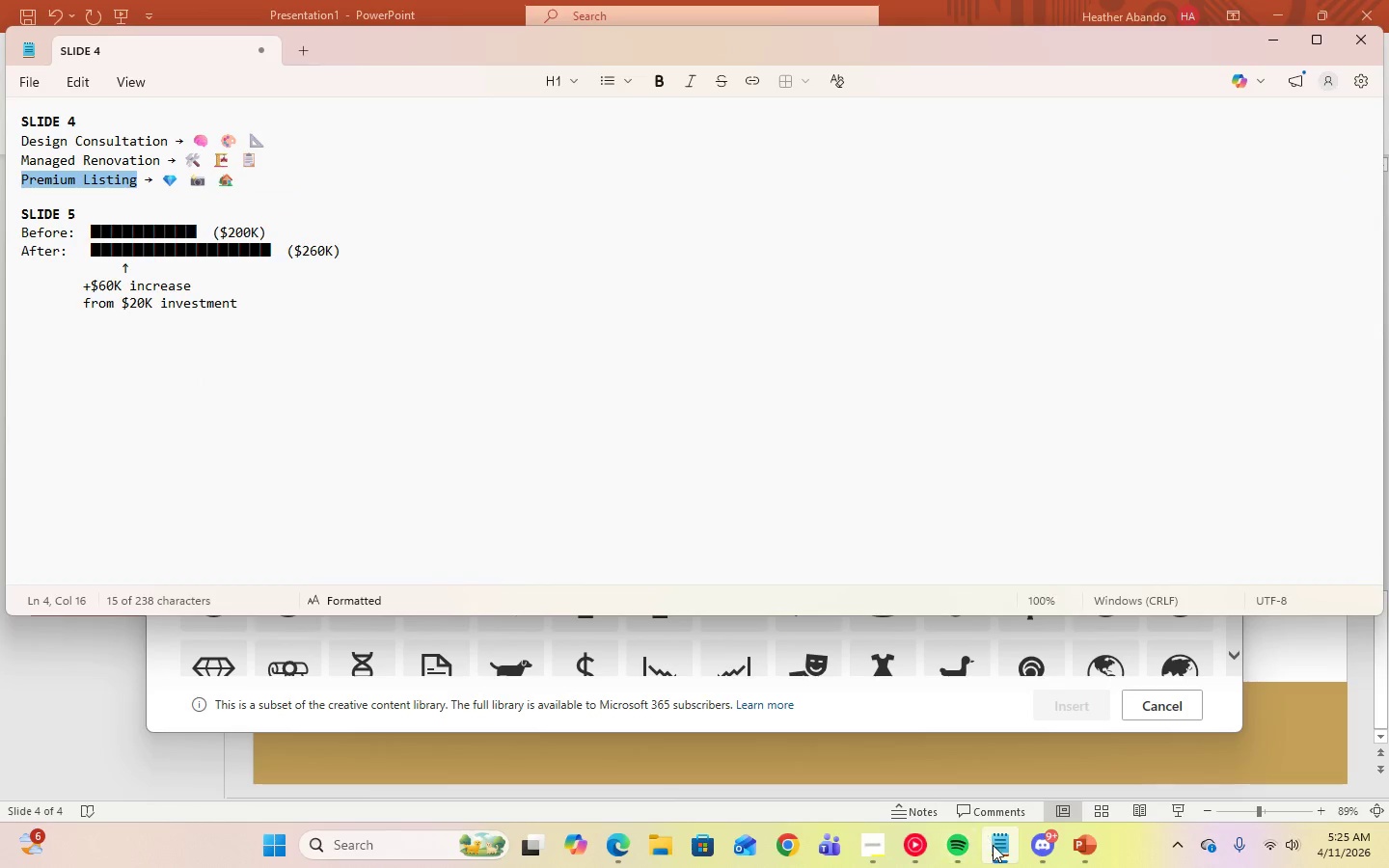 
left_click([994, 847])
 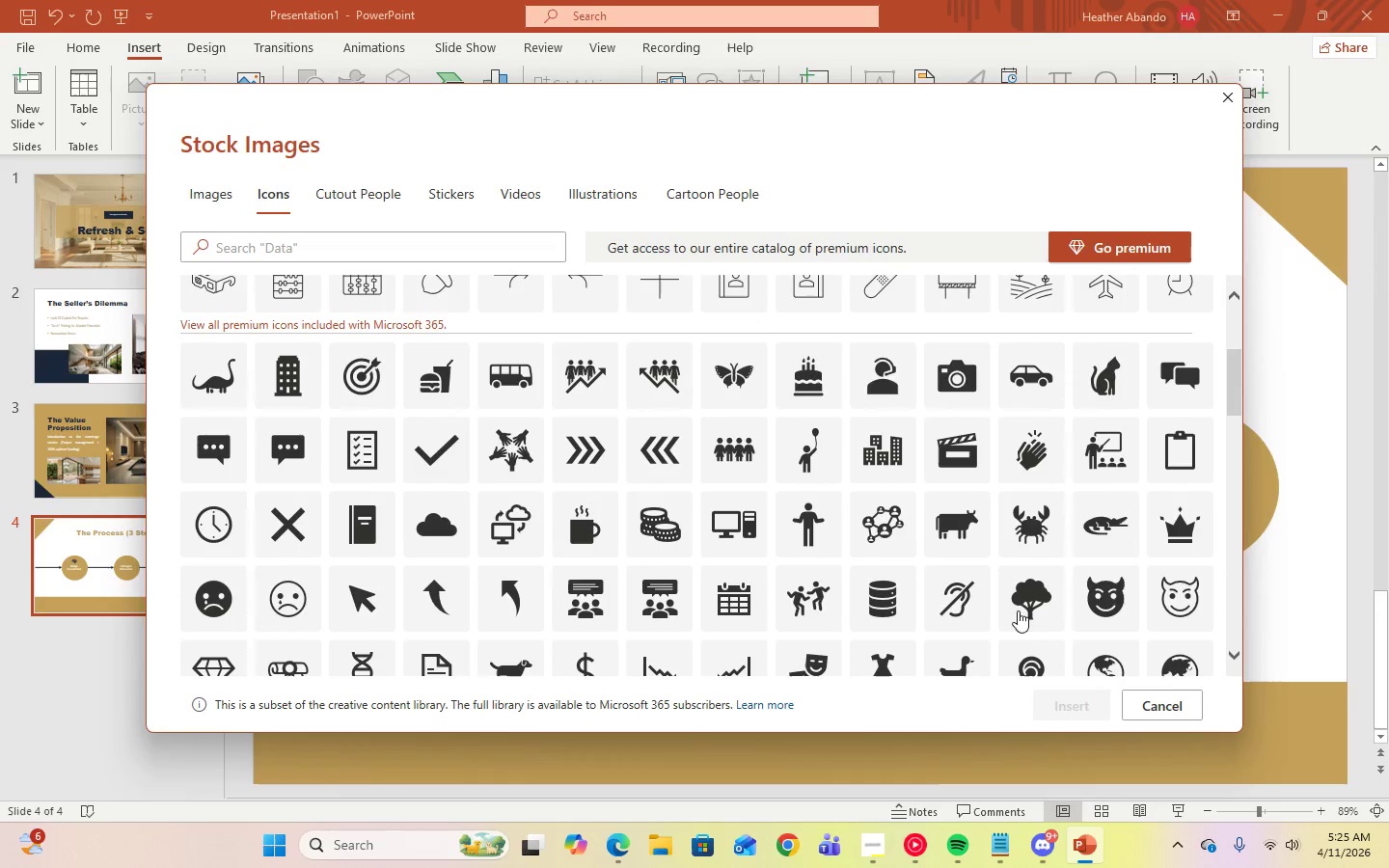 
scroll: coordinate [999, 532], scroll_direction: down, amount: 9.0
 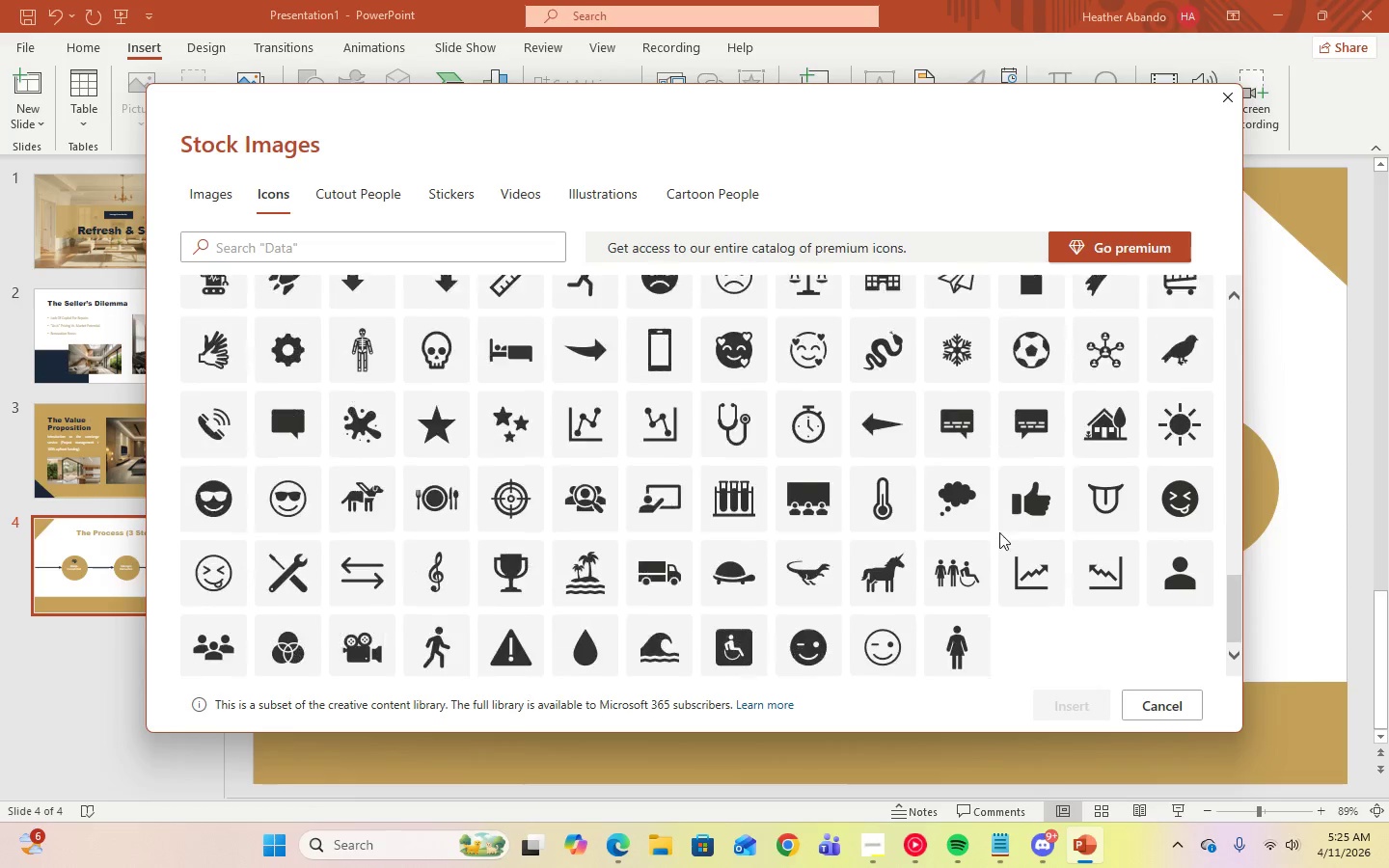 
left_click([269, 565])
 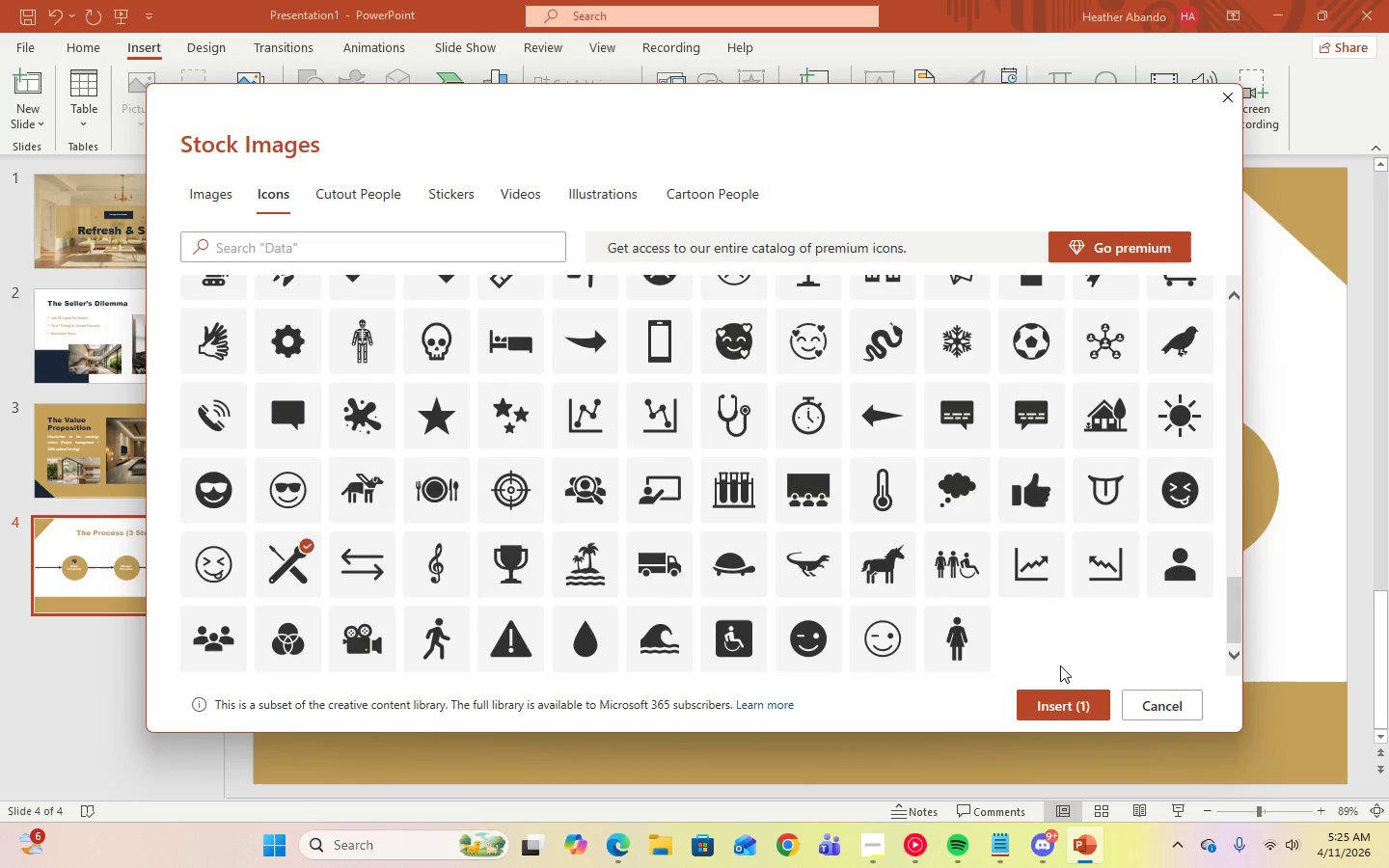 
left_click([1066, 704])
 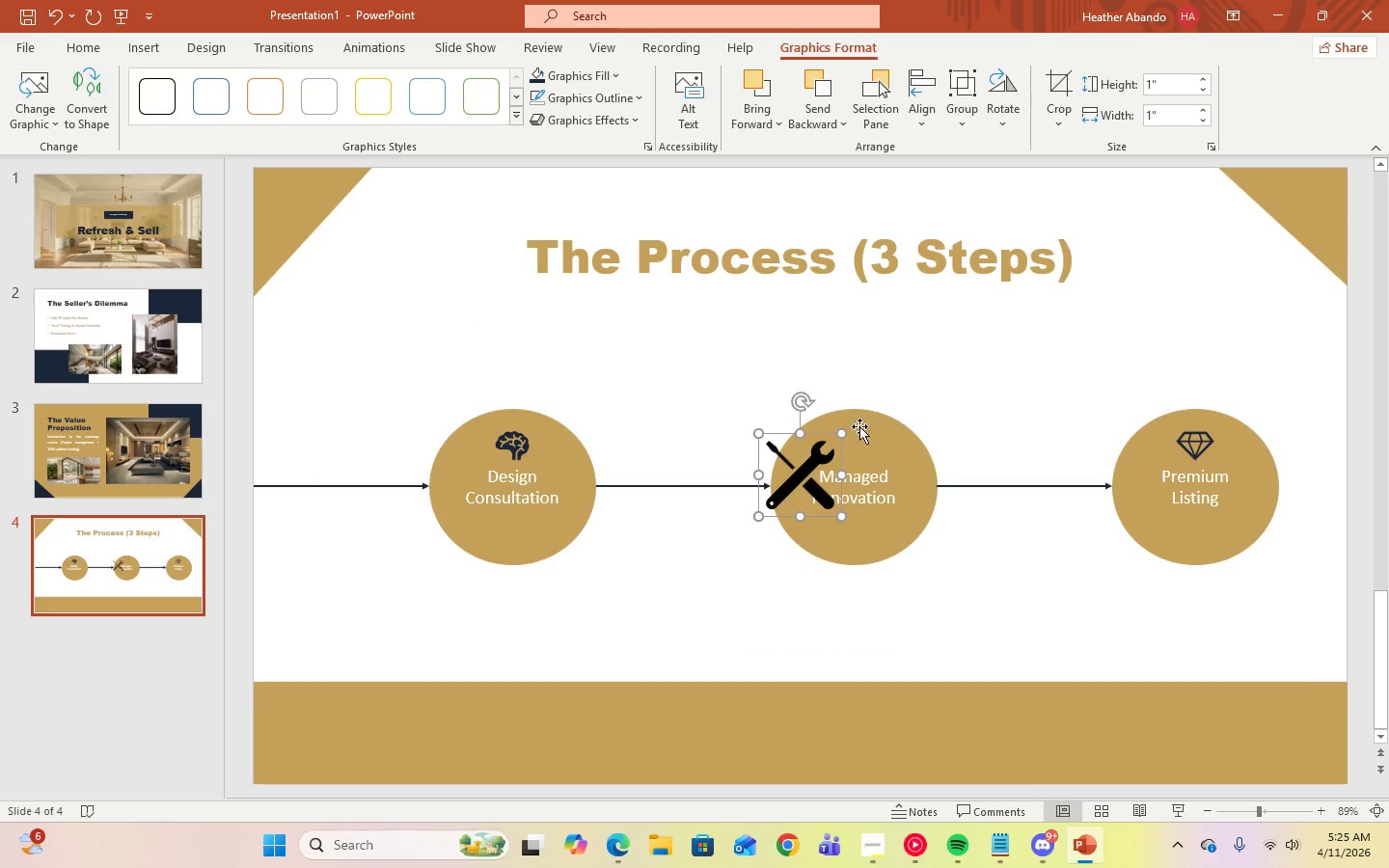 
left_click_drag(start_coordinate=[791, 474], to_coordinate=[627, 443])
 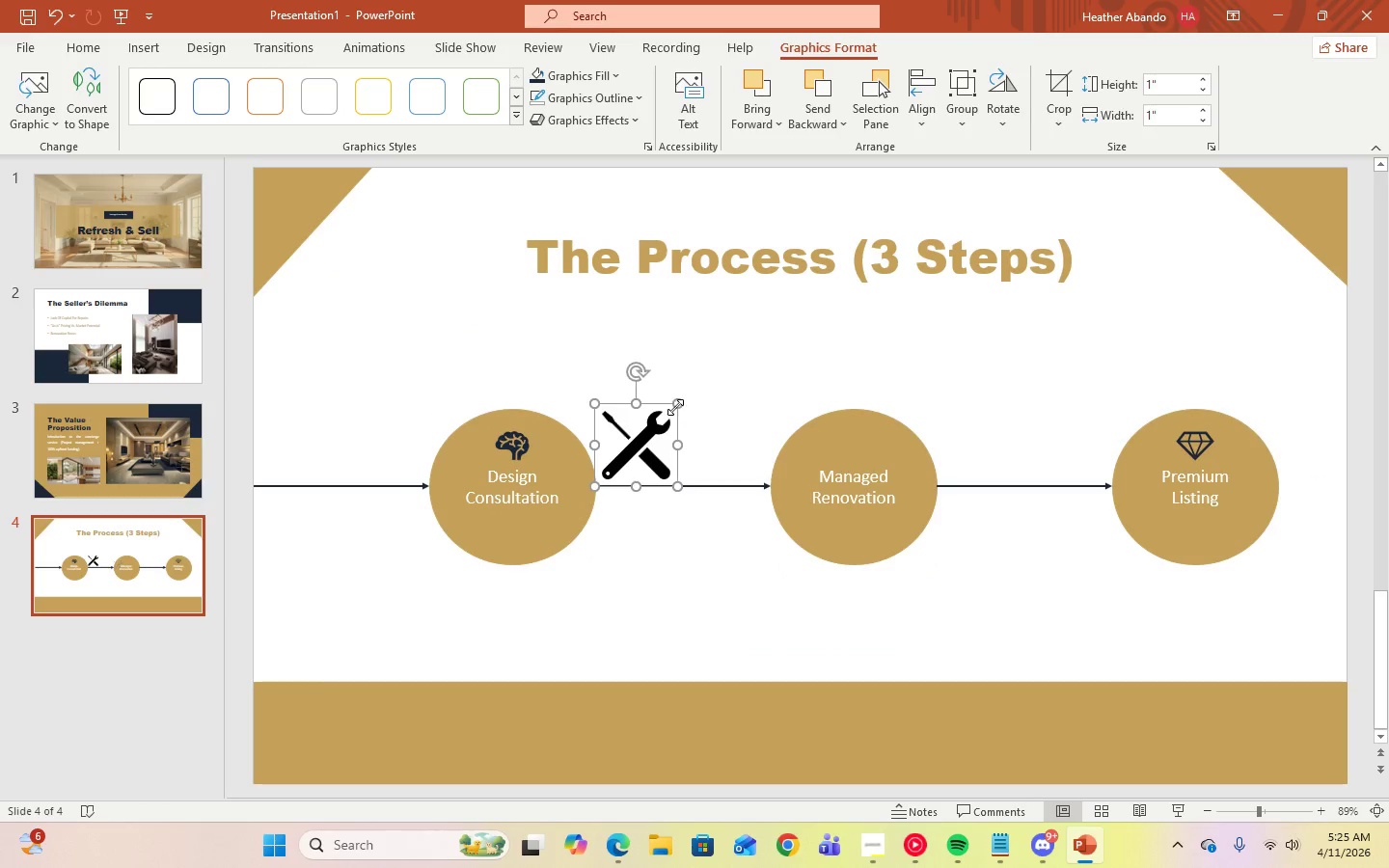 
left_click_drag(start_coordinate=[675, 407], to_coordinate=[619, 451])
 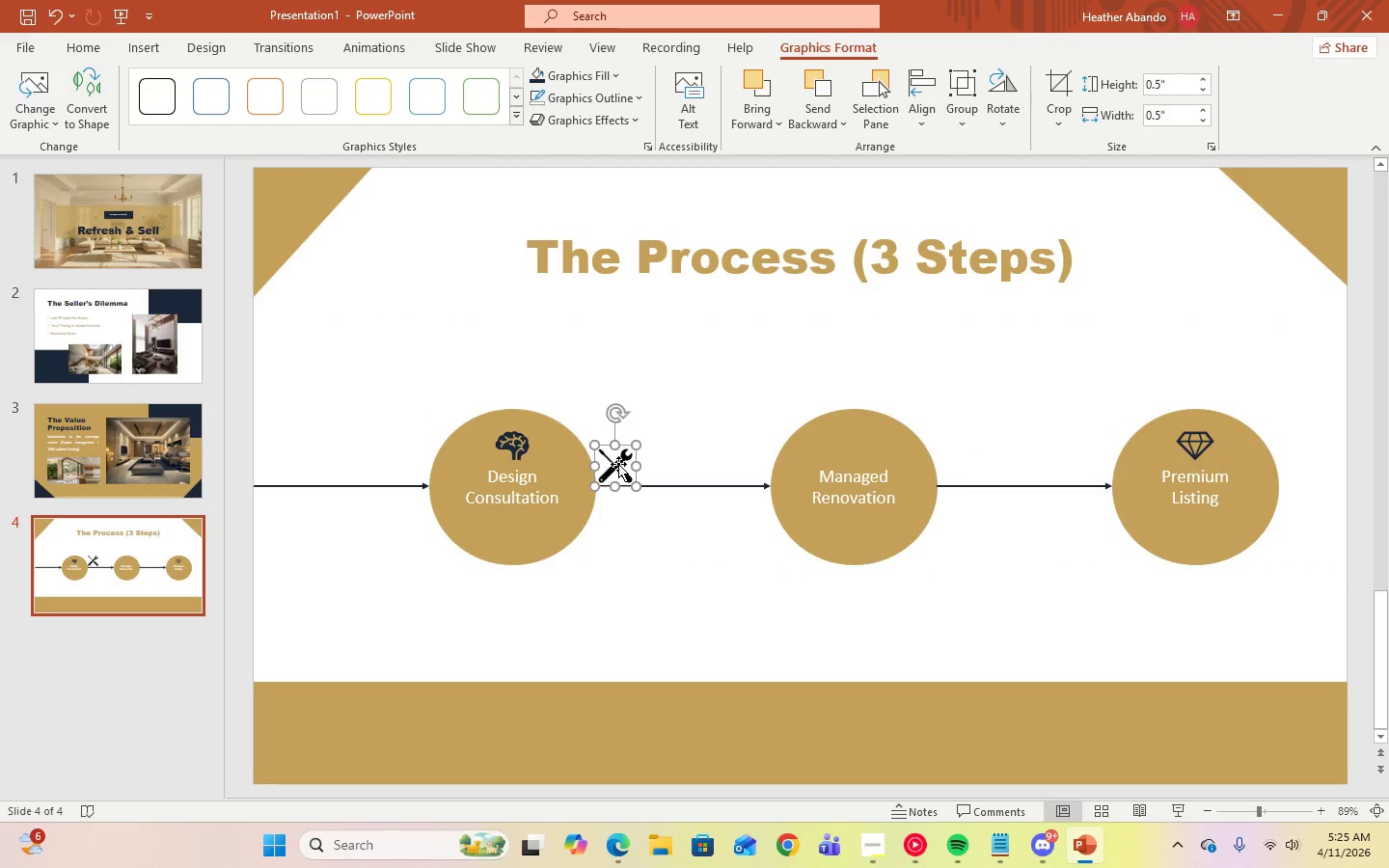 
left_click_drag(start_coordinate=[618, 464], to_coordinate=[855, 448])
 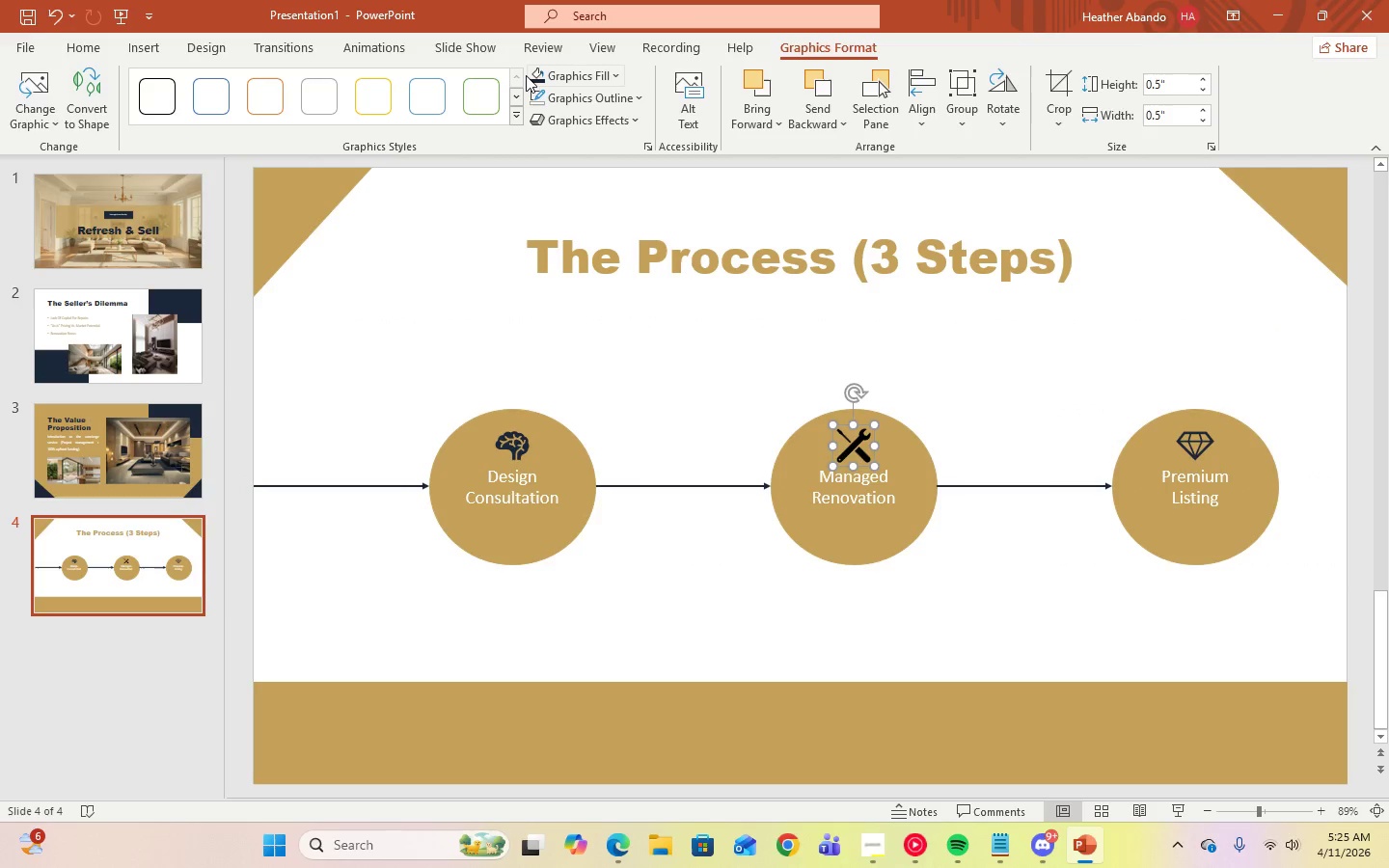 
left_click([533, 81])
 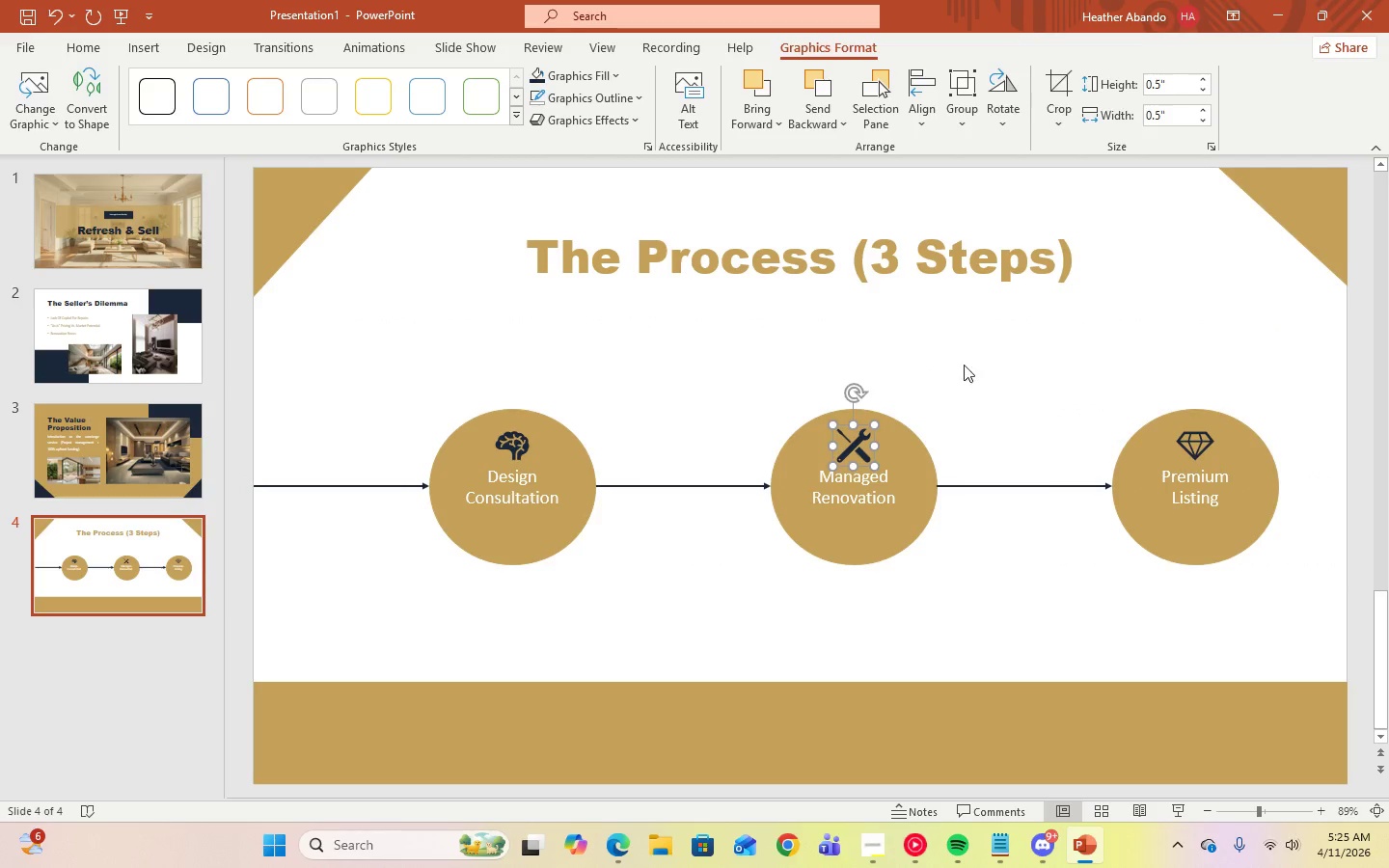 
left_click([972, 366])
 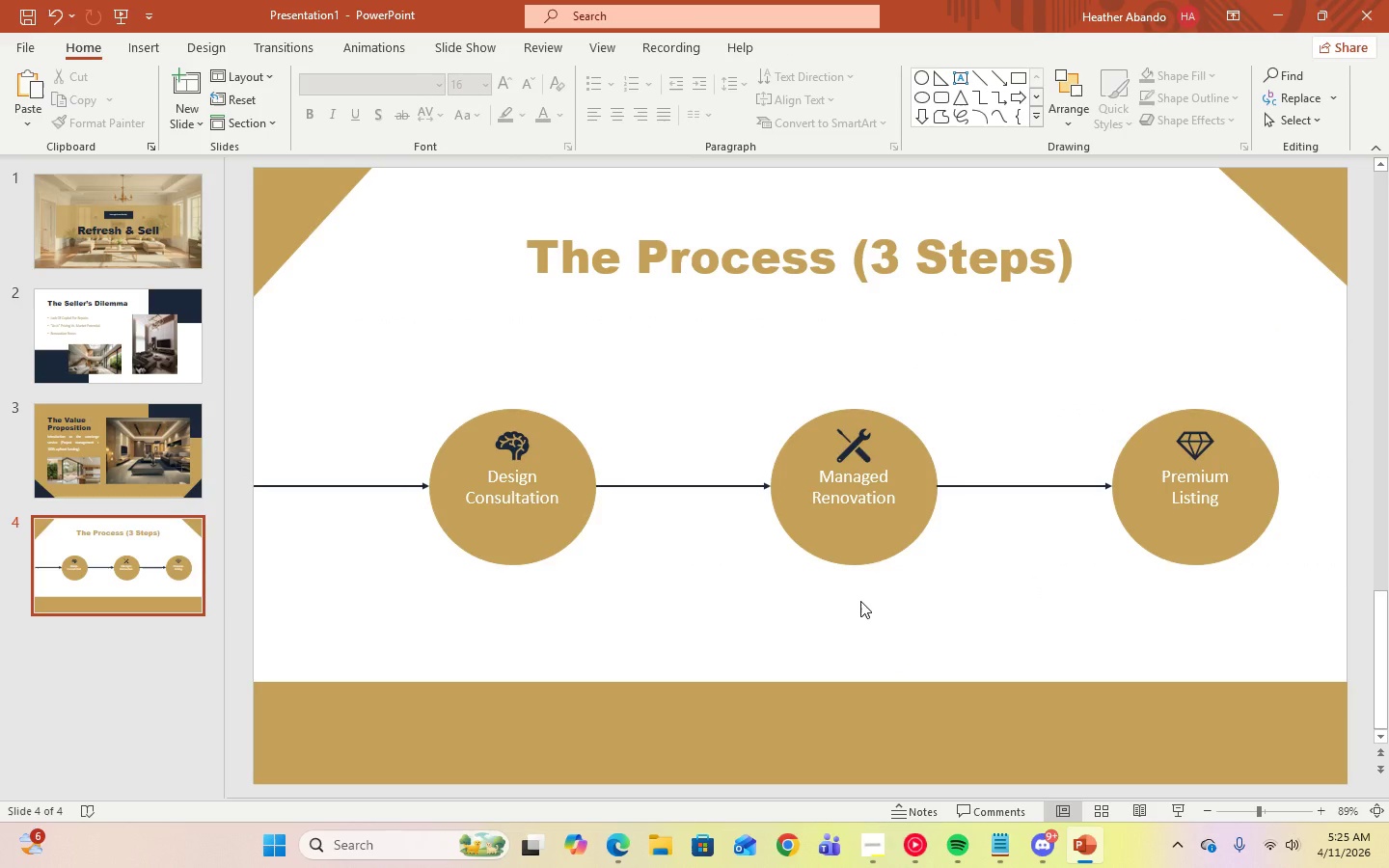 
wait(9.38)
 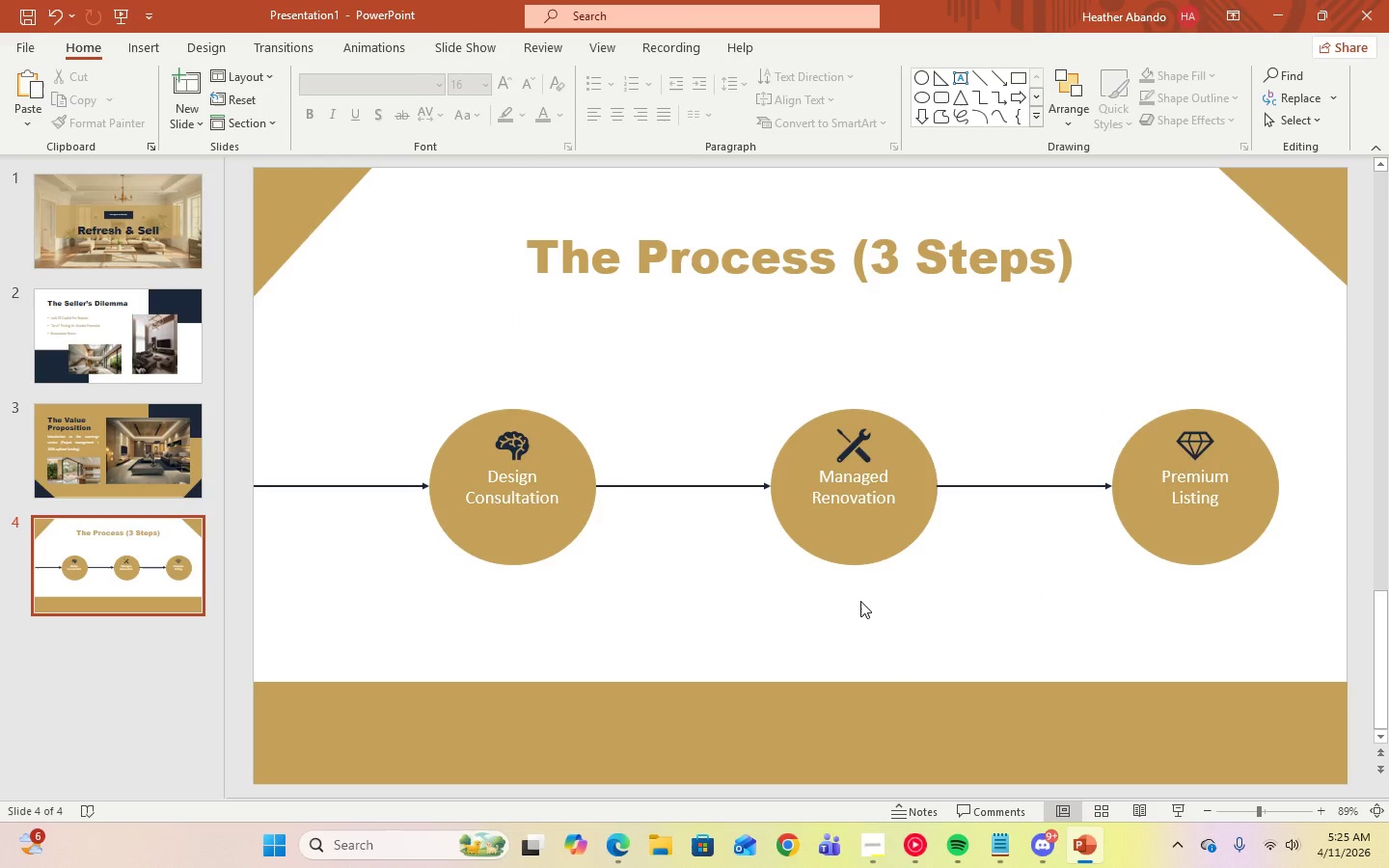 
left_click([189, 120])
 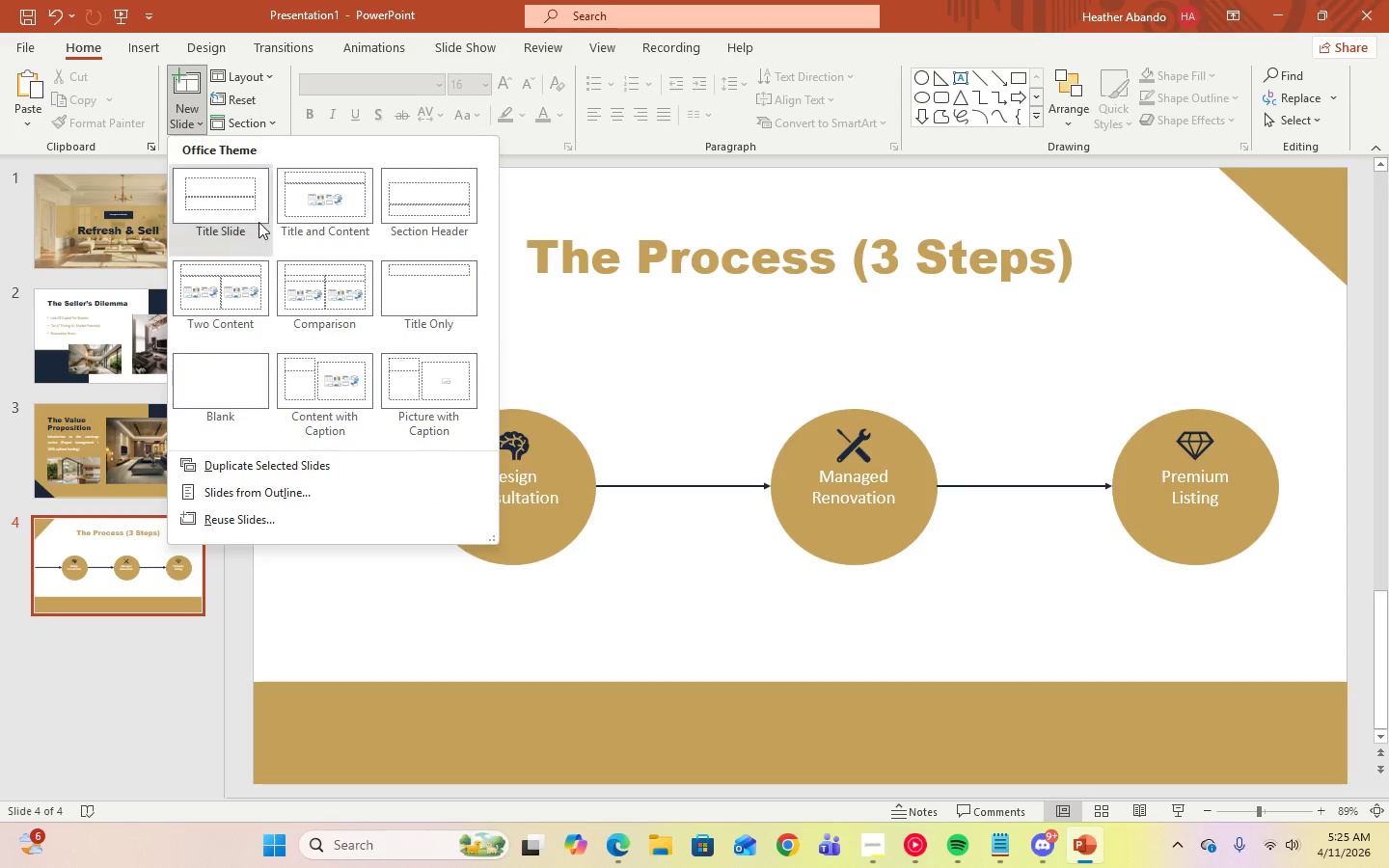 
left_click([229, 305])
 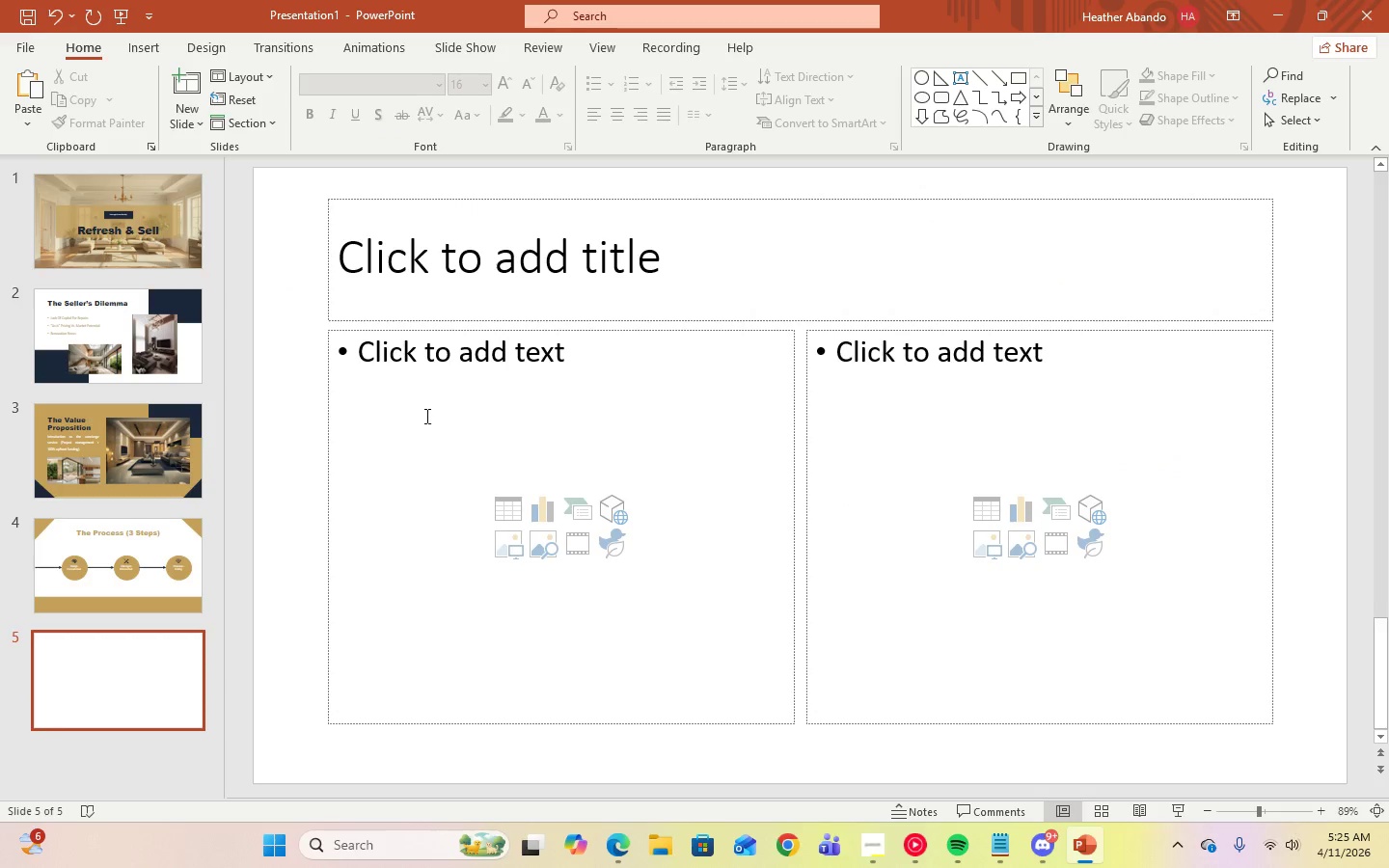 
left_click([874, 839])